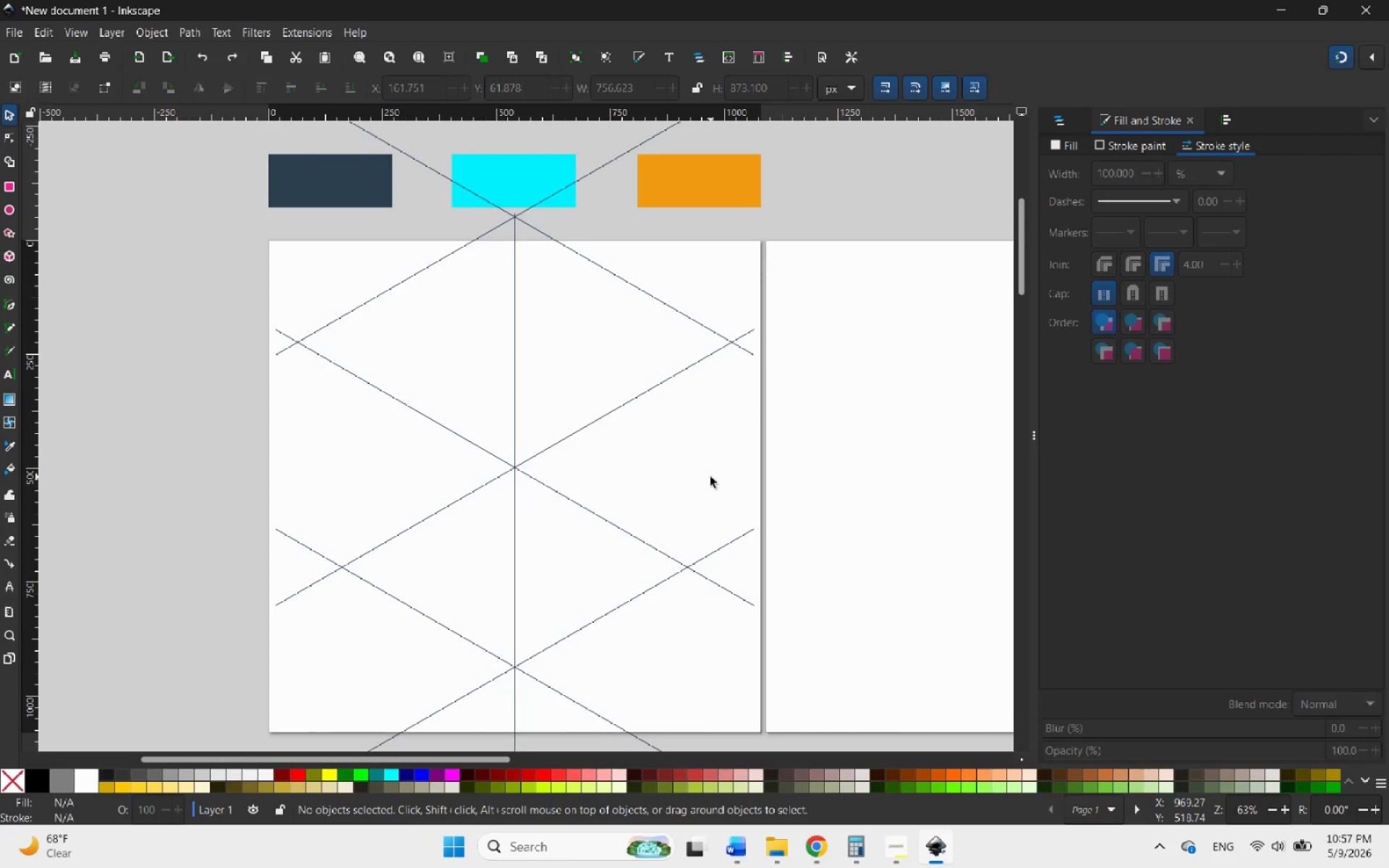 
hold_key(key=ControlLeft, duration=1.27)
 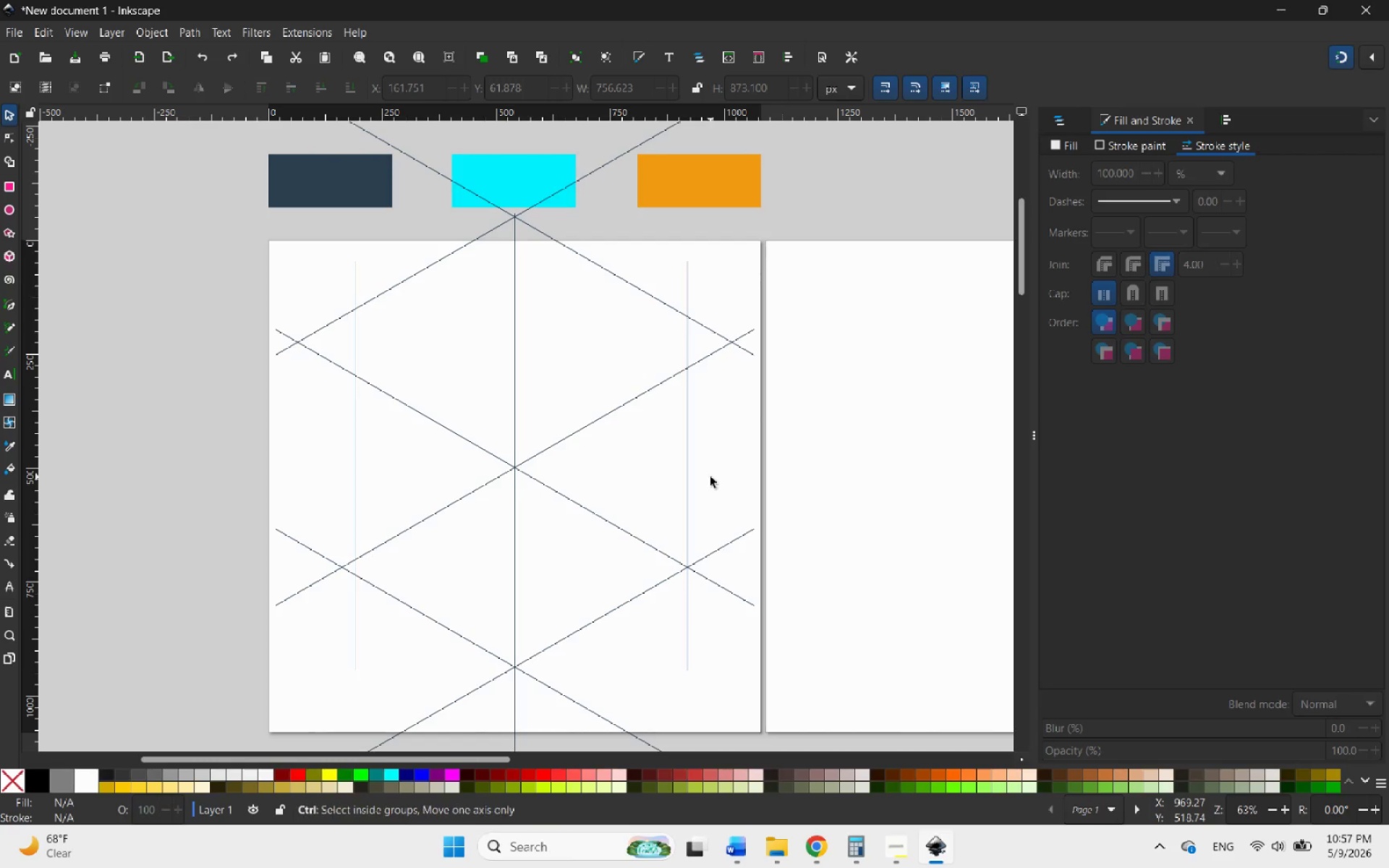 
hold_key(key=ShiftLeft, duration=1.0)
 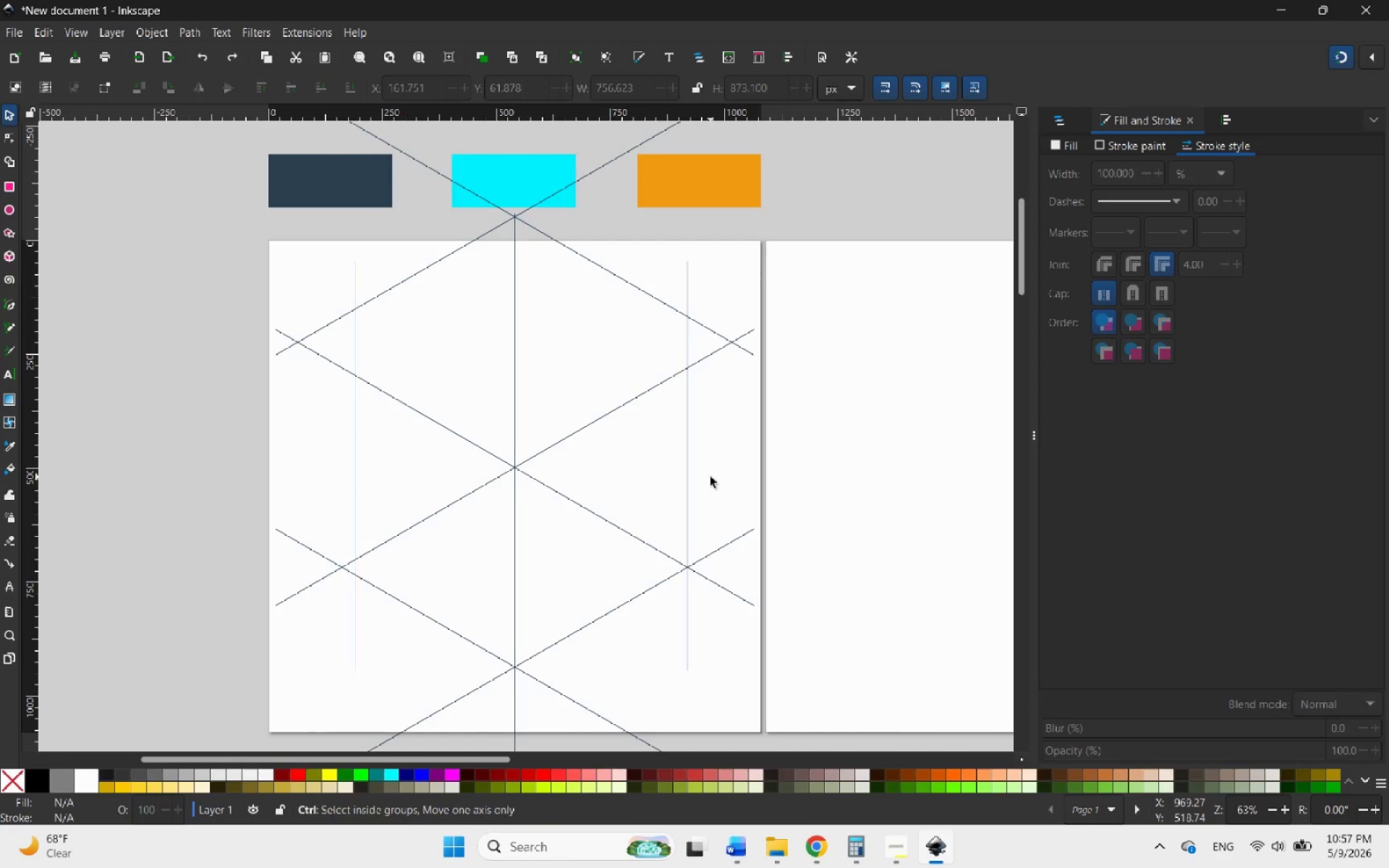 
hold_key(key=Z, duration=0.59)
 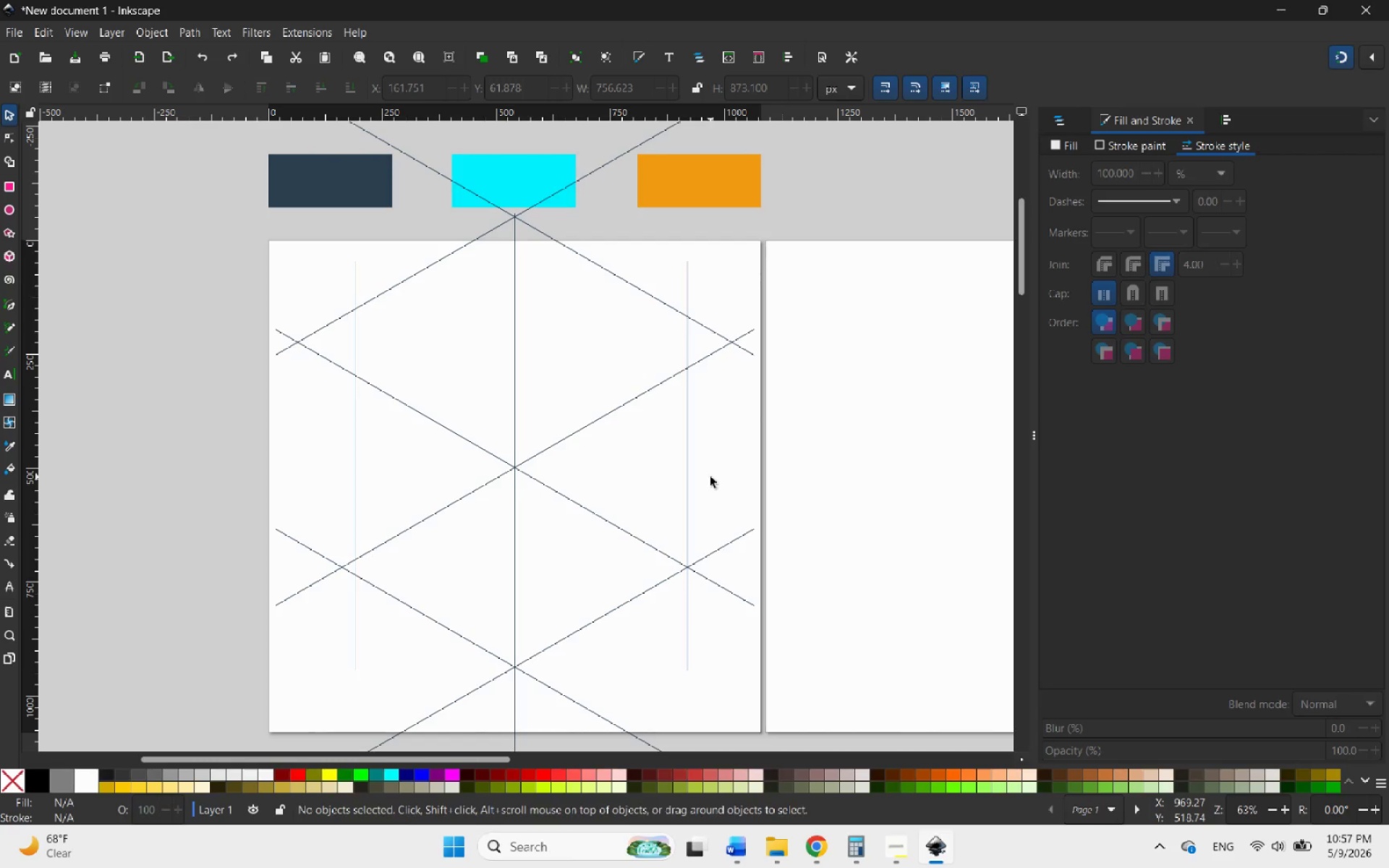 
key(Control+Shift+Z)
 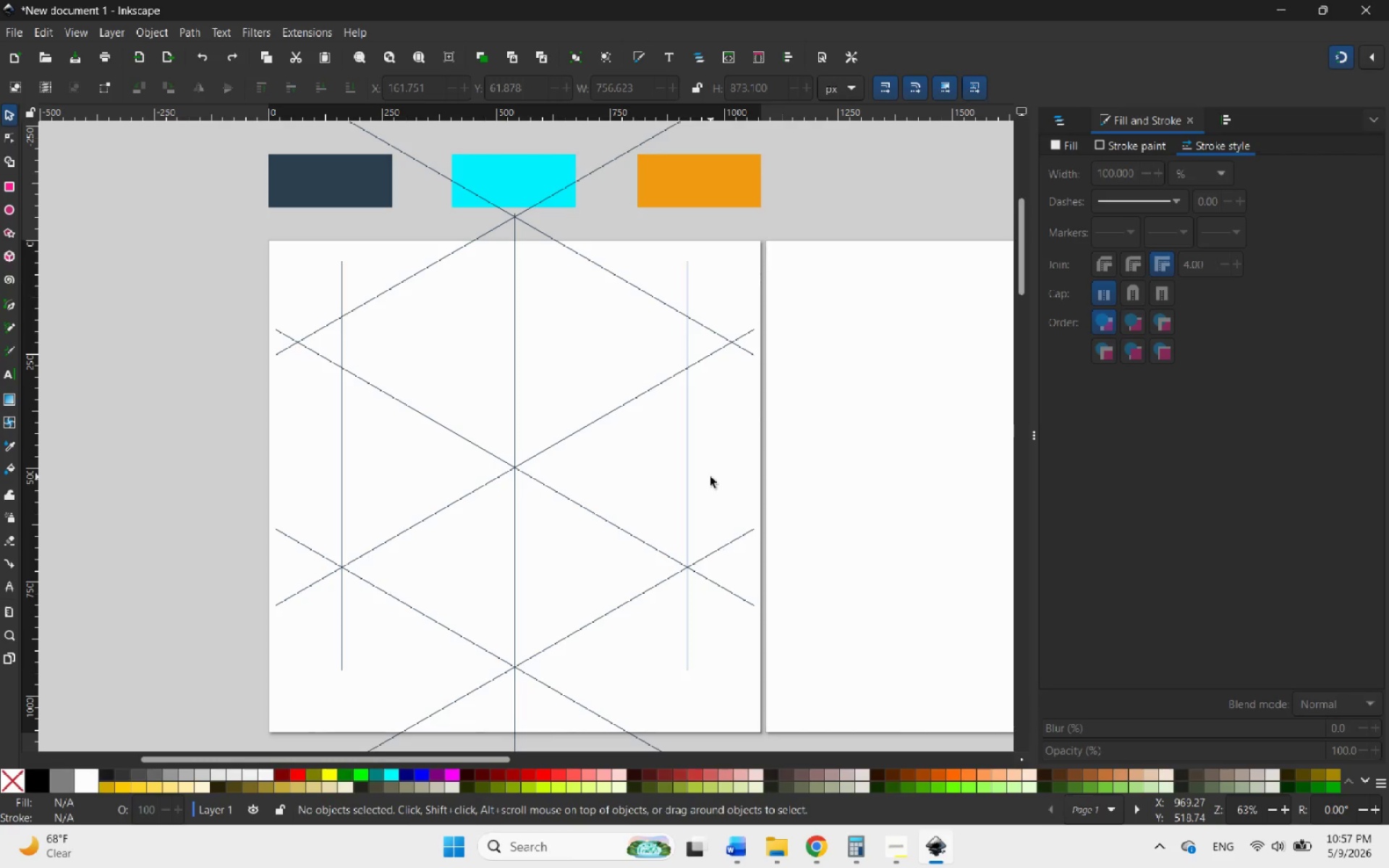 
key(Control+Shift+Z)
 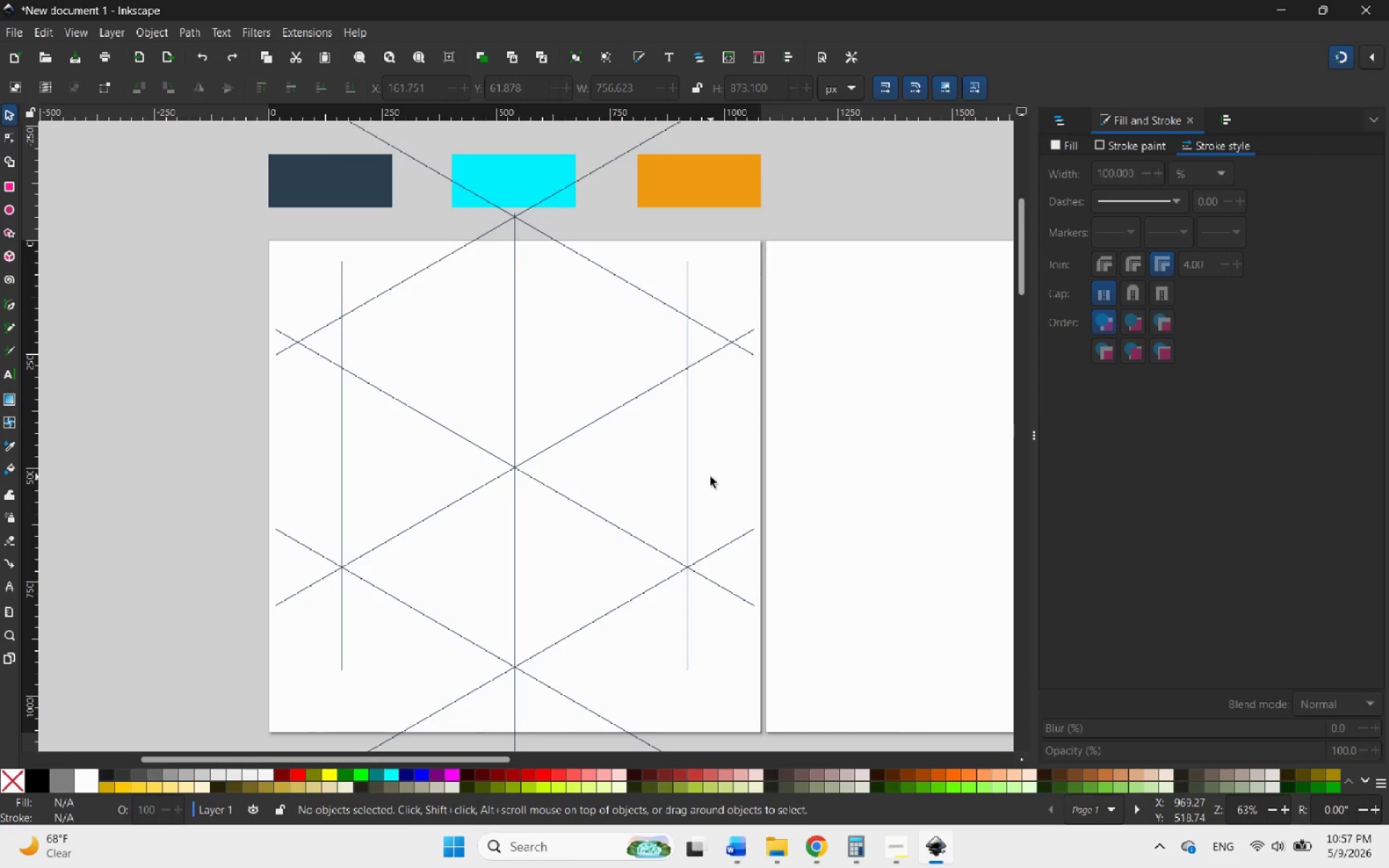 
key(Control+Shift+Z)
 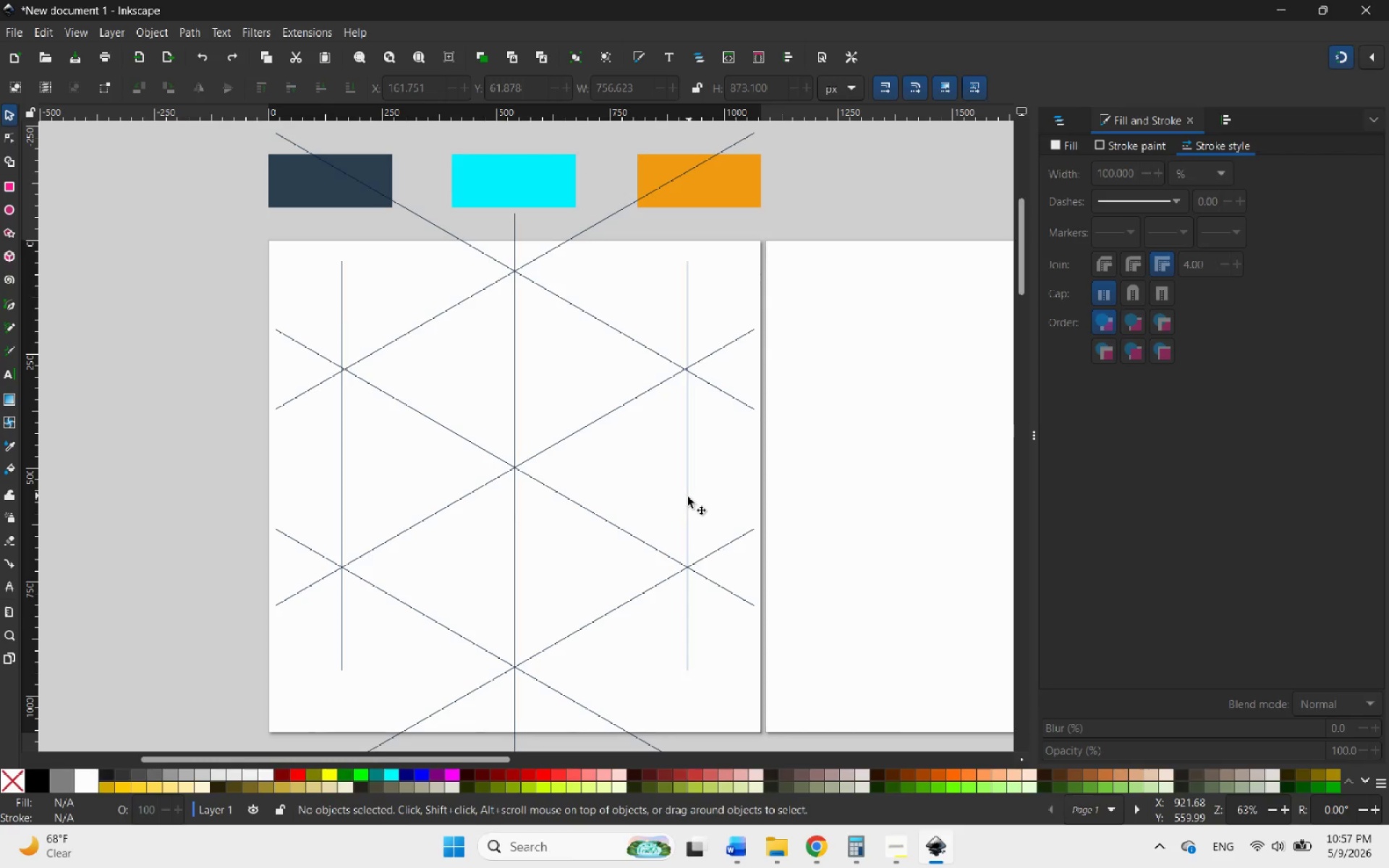 
hold_key(key=ControlLeft, duration=0.75)
scroll: coordinate [660, 422], scroll_direction: down, amount: 2.0
 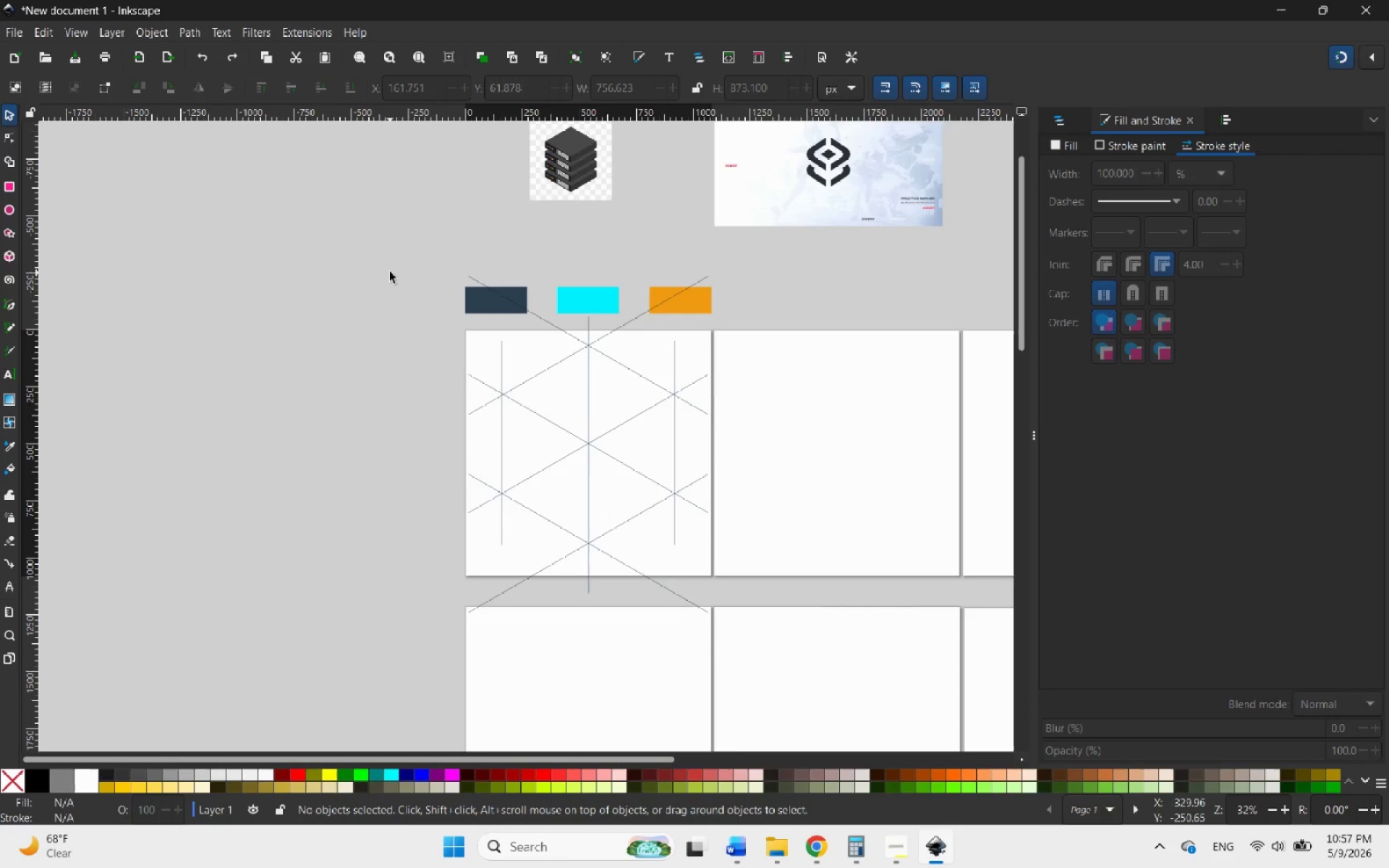 
left_click_drag(start_coordinate=[386, 252], to_coordinate=[796, 646])
 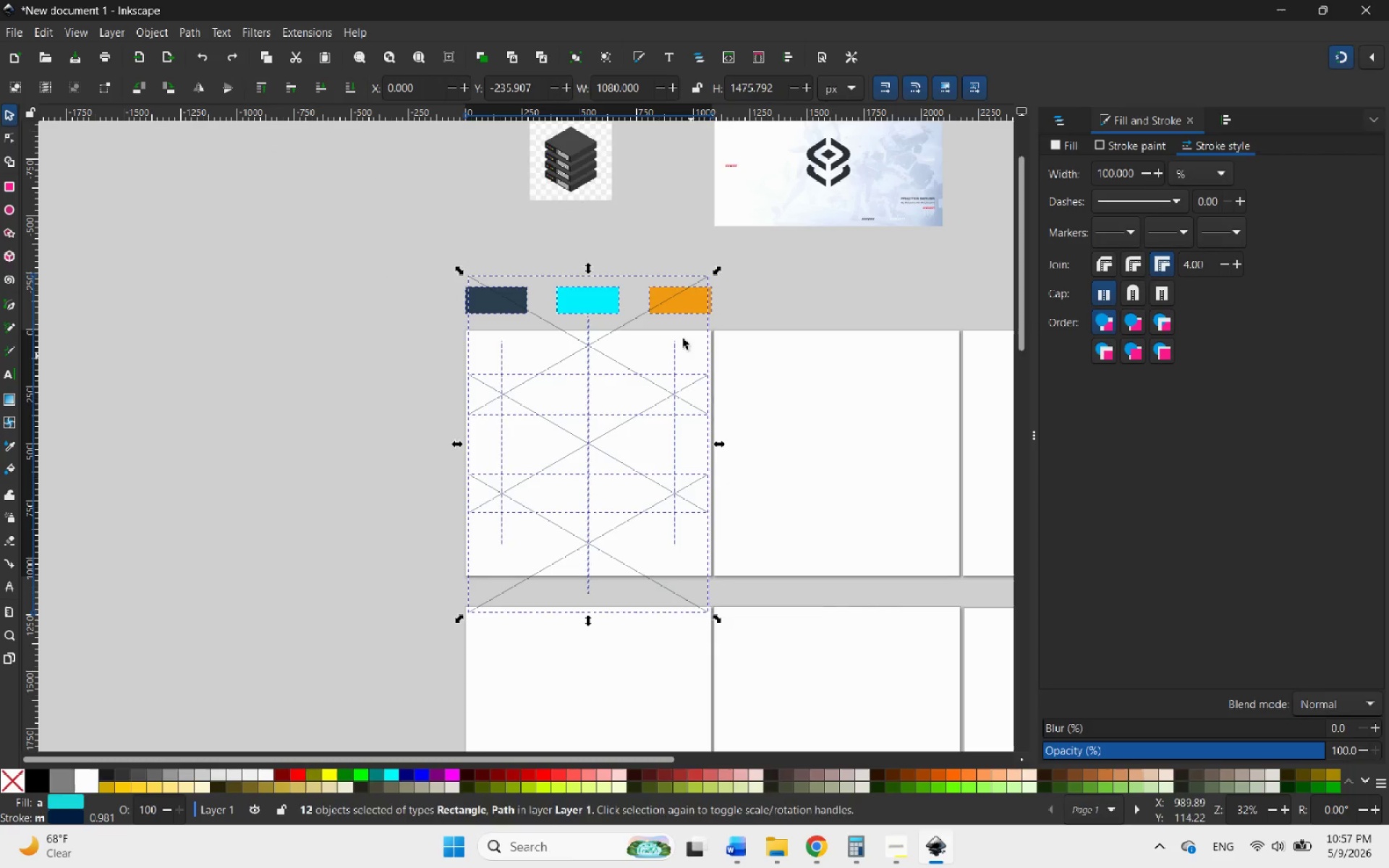 
hold_key(key=ShiftLeft, duration=2.34)
left_click([659, 291])
 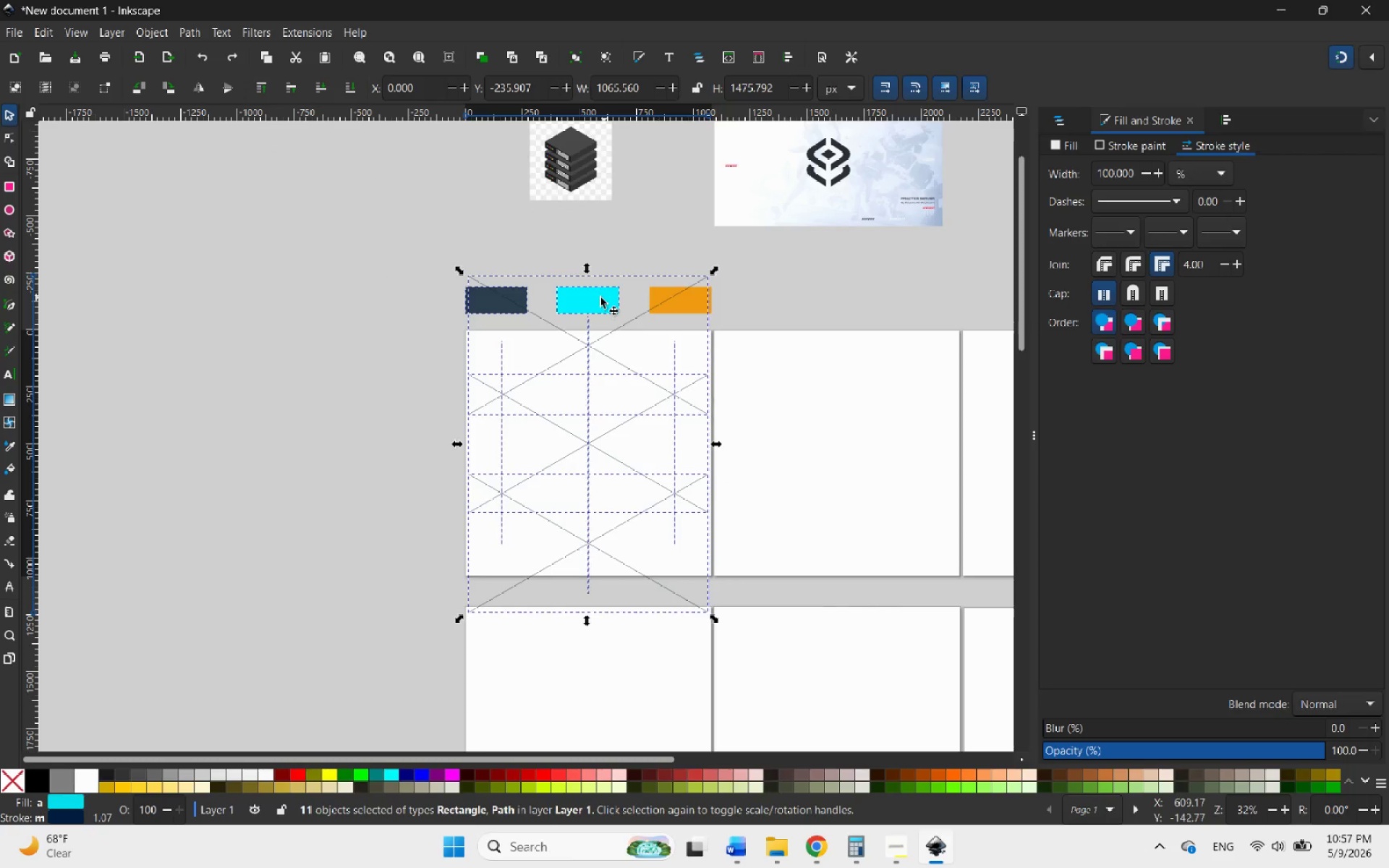 
left_click([591, 299])
 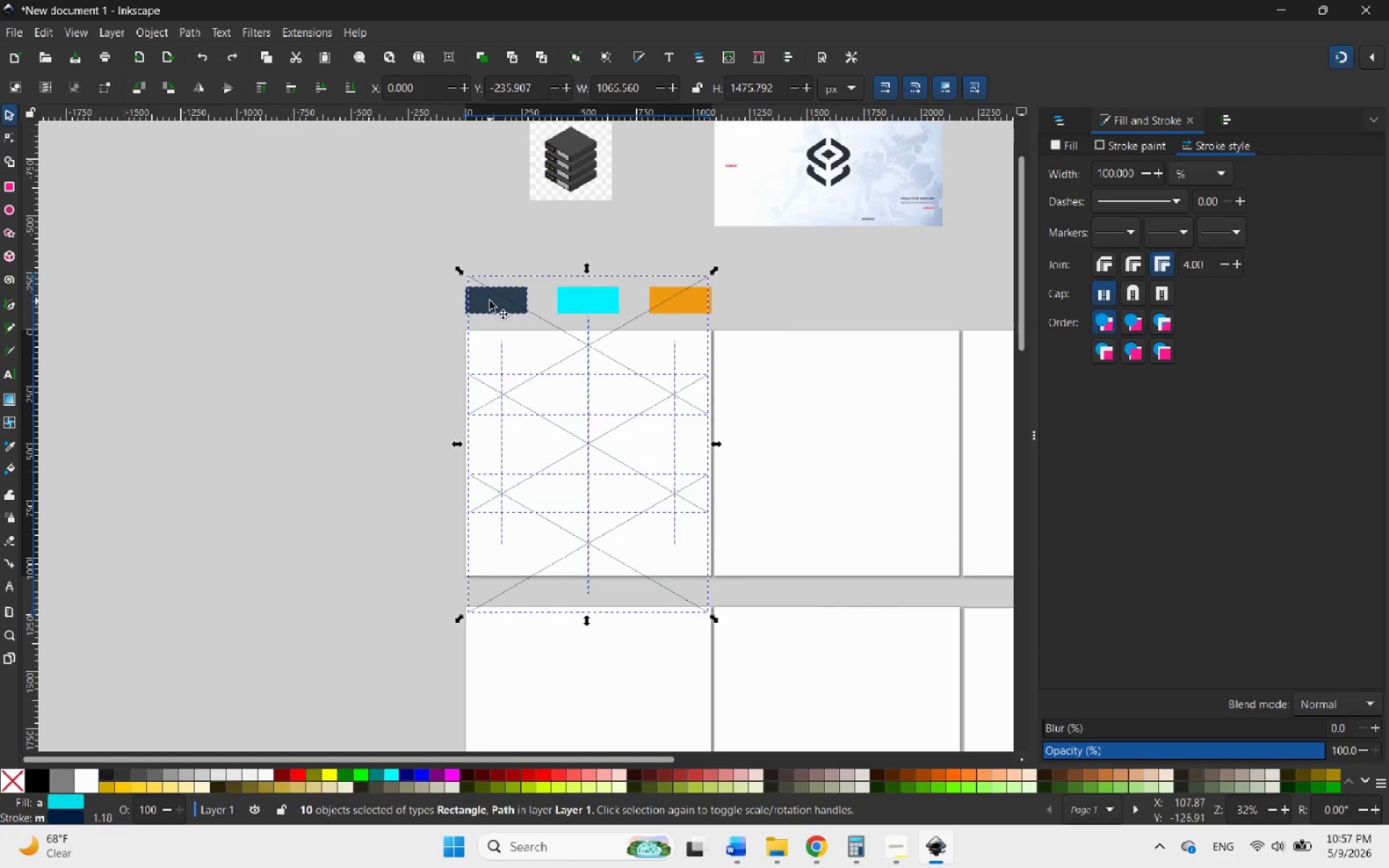 
left_click([488, 302])
 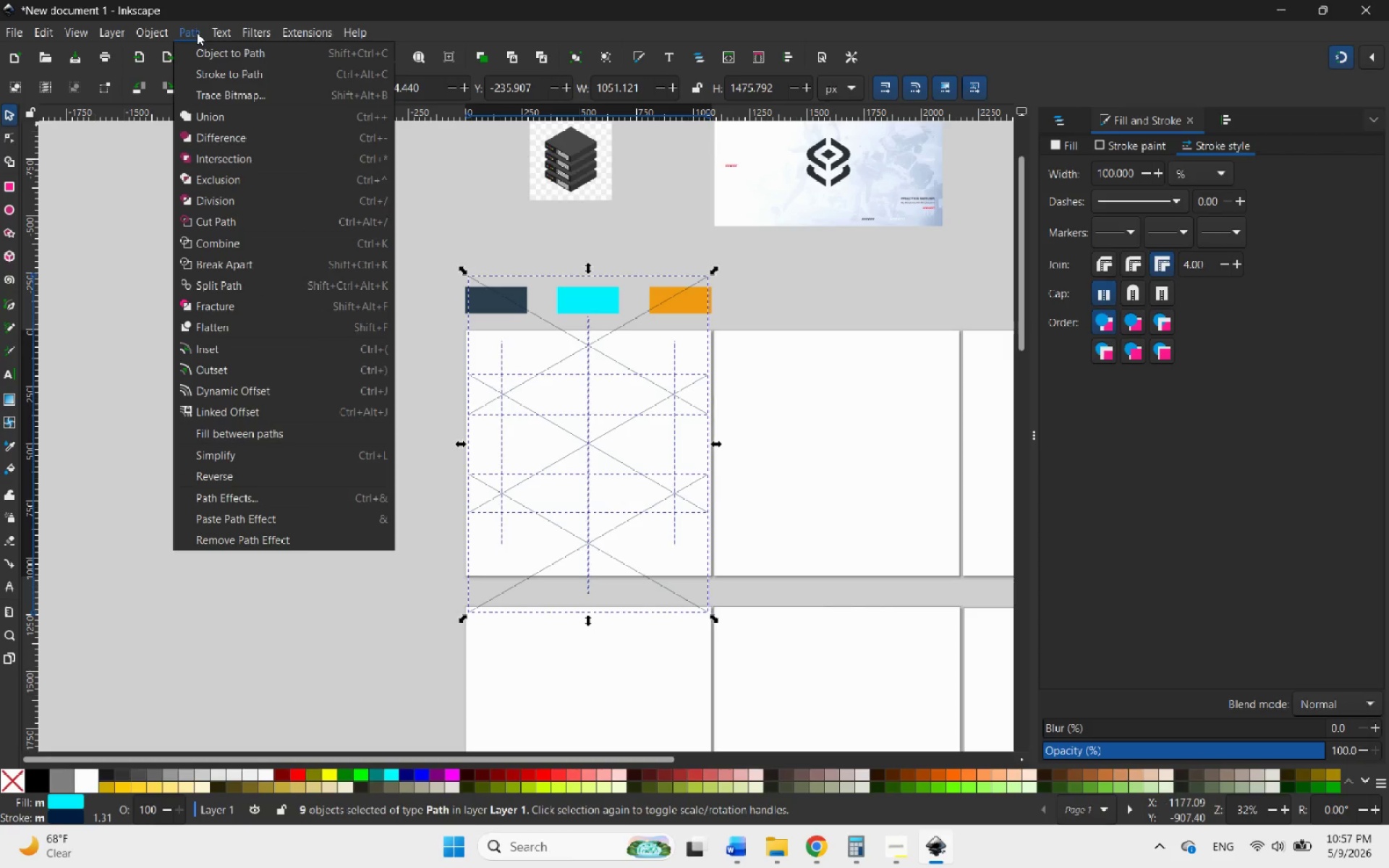 
wait(5.25)
 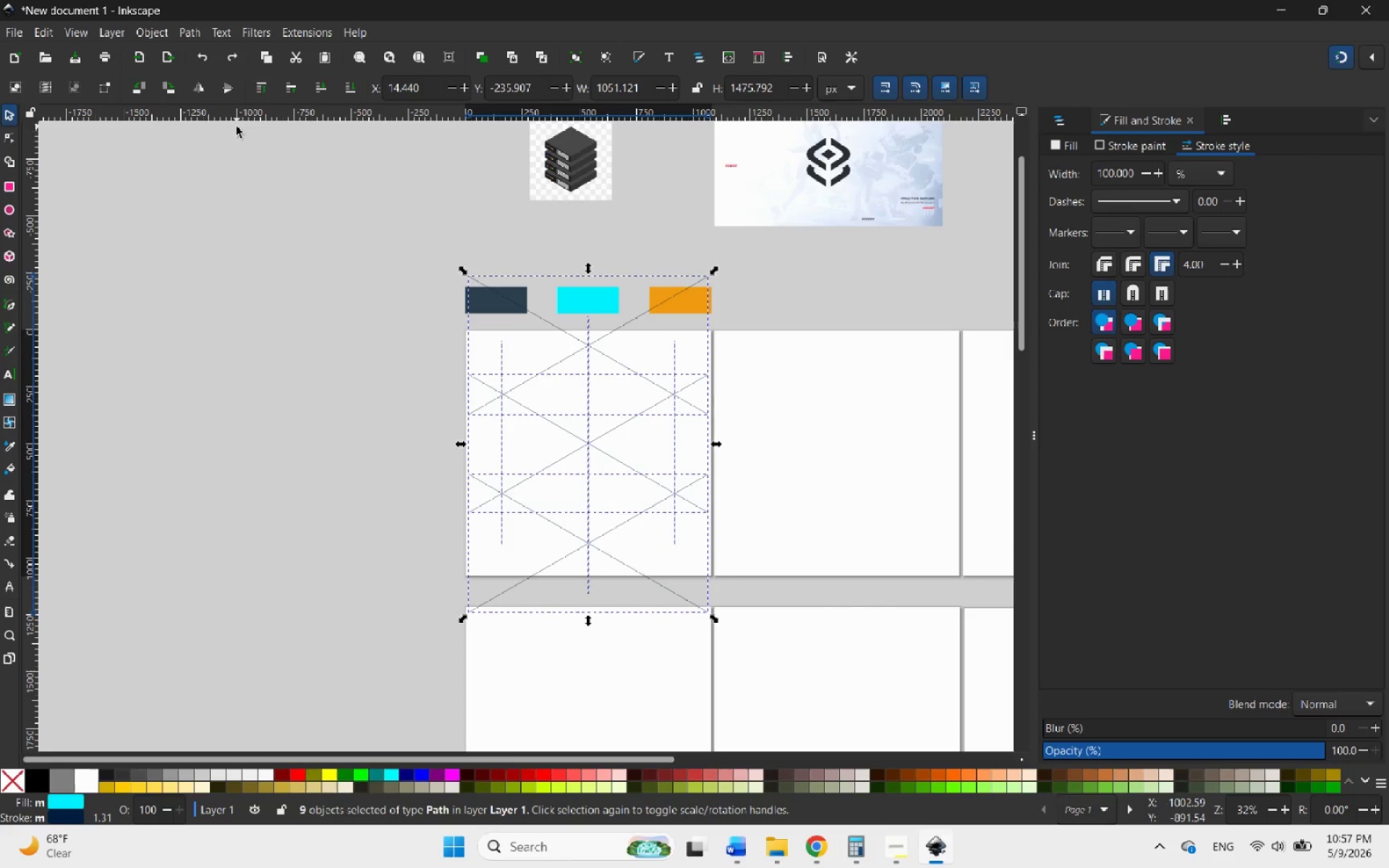 
left_click([243, 71])
 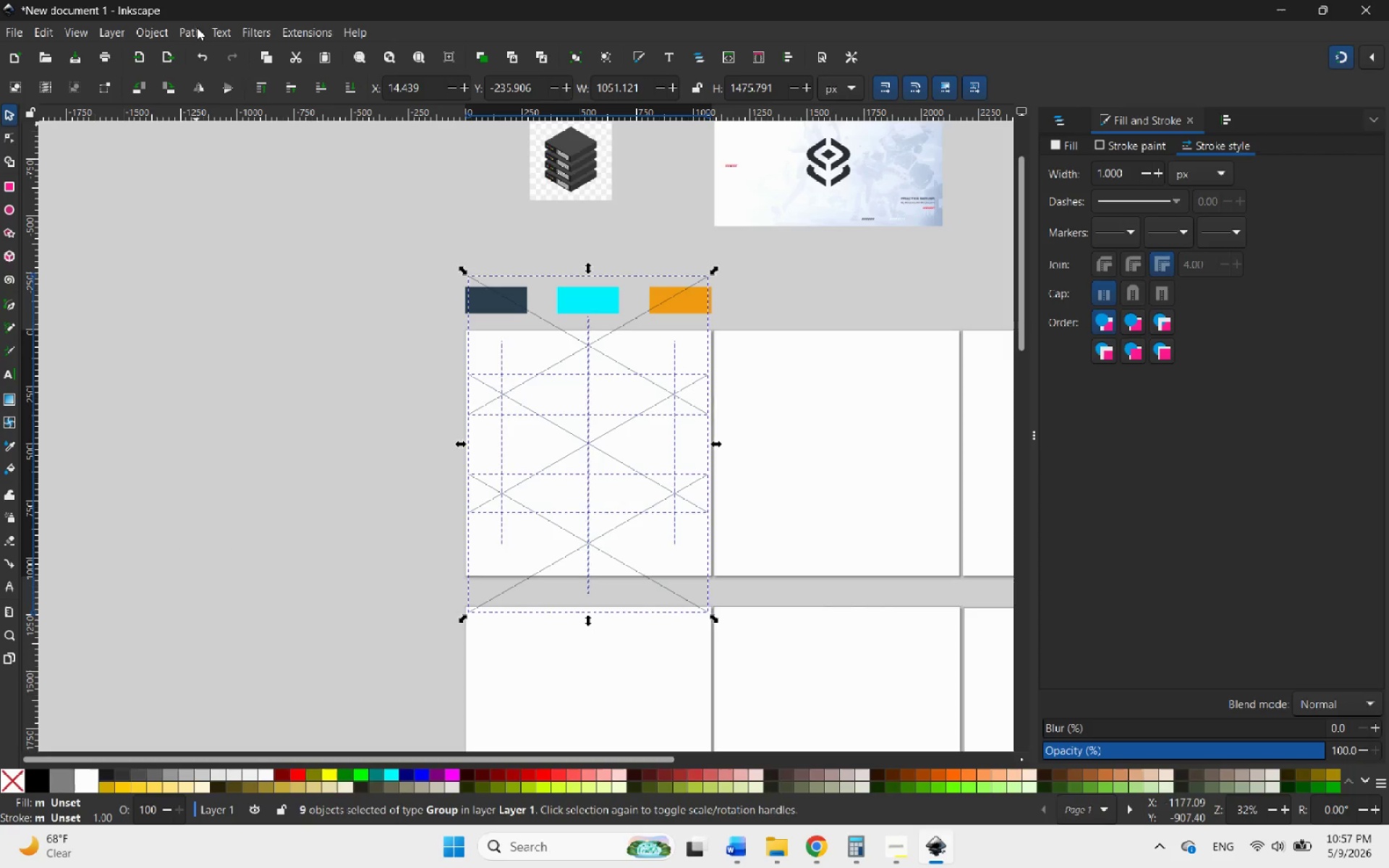 
left_click([190, 25])
 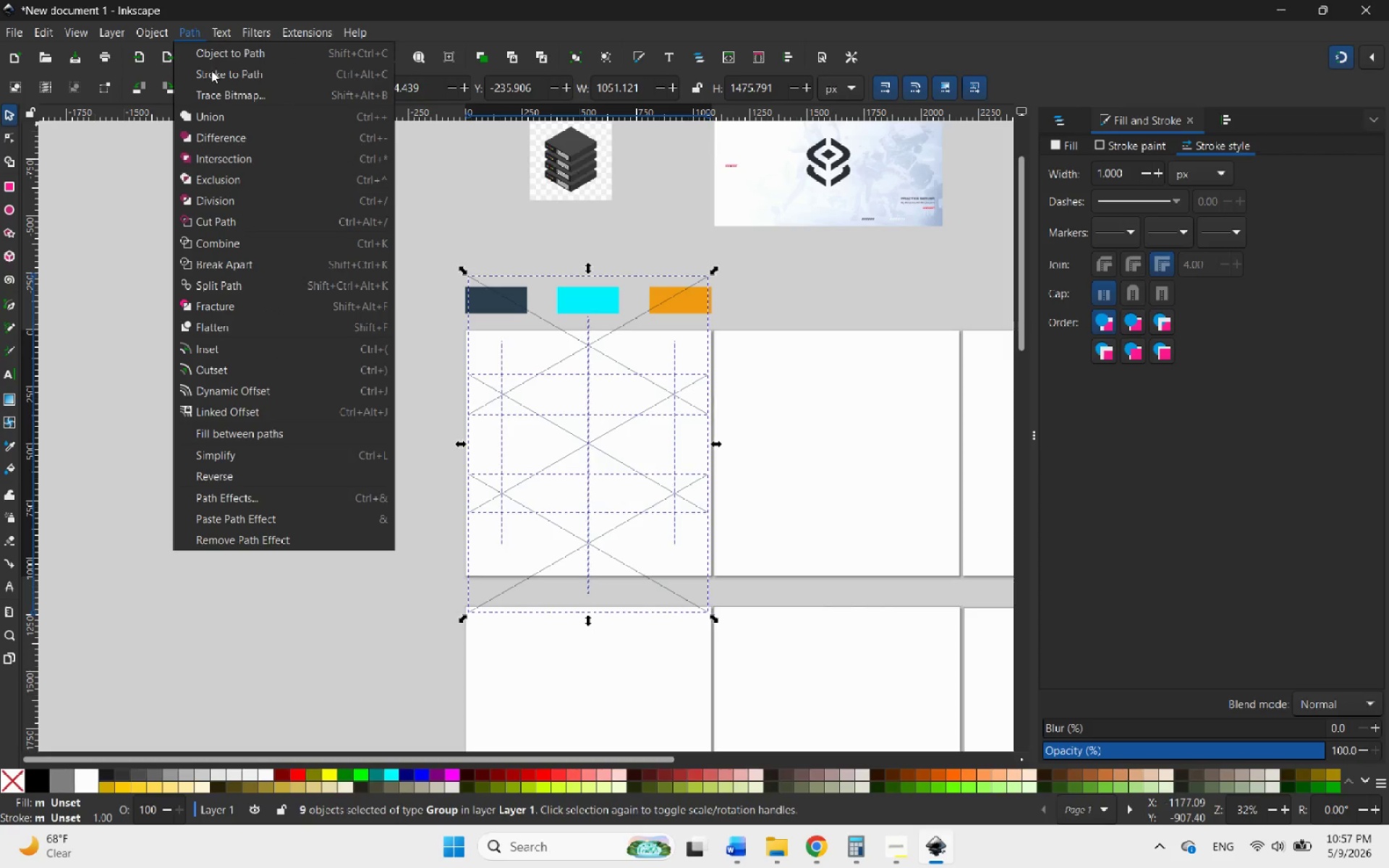 
left_click([212, 73])
 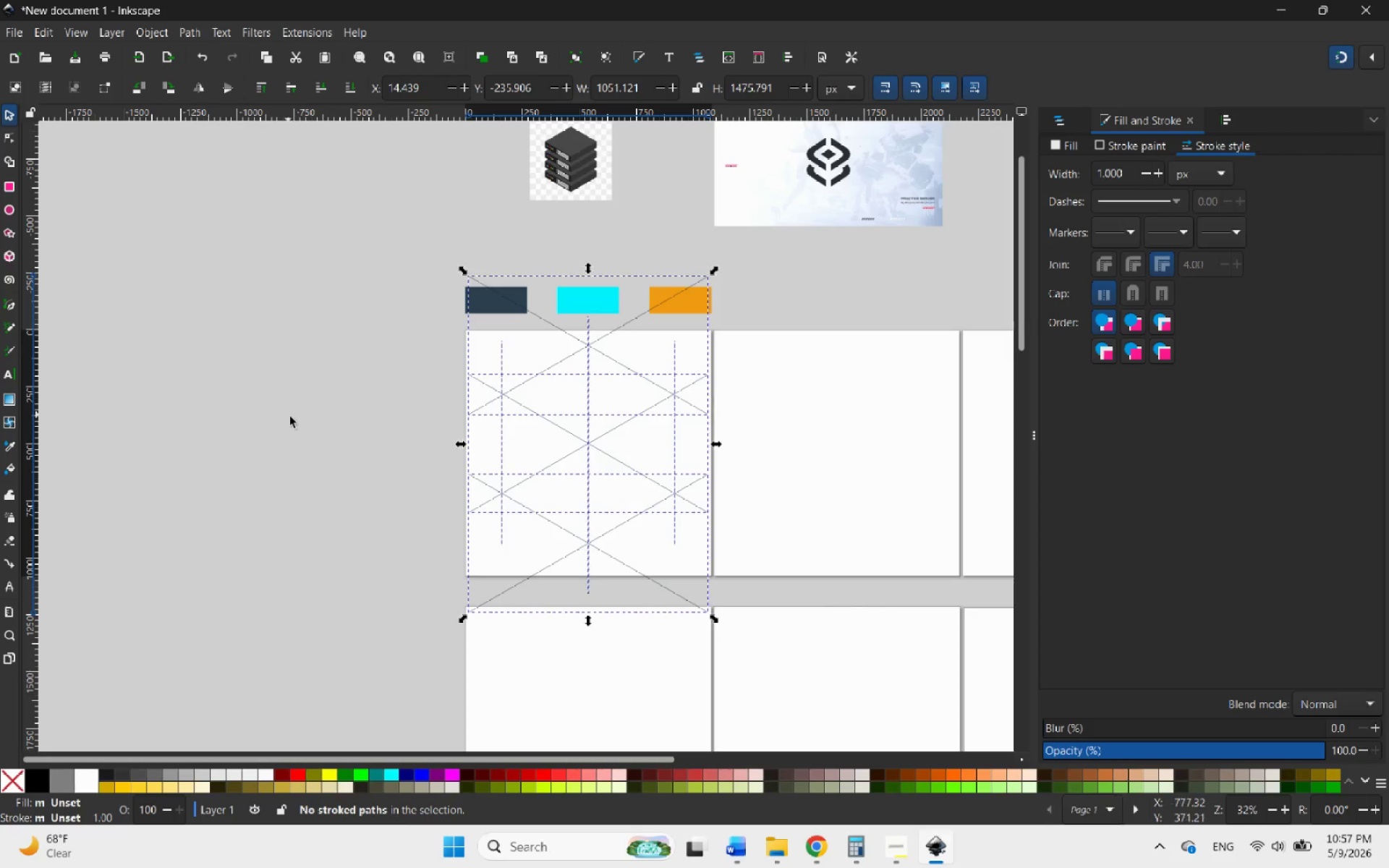 
key(Control+ControlLeft)
 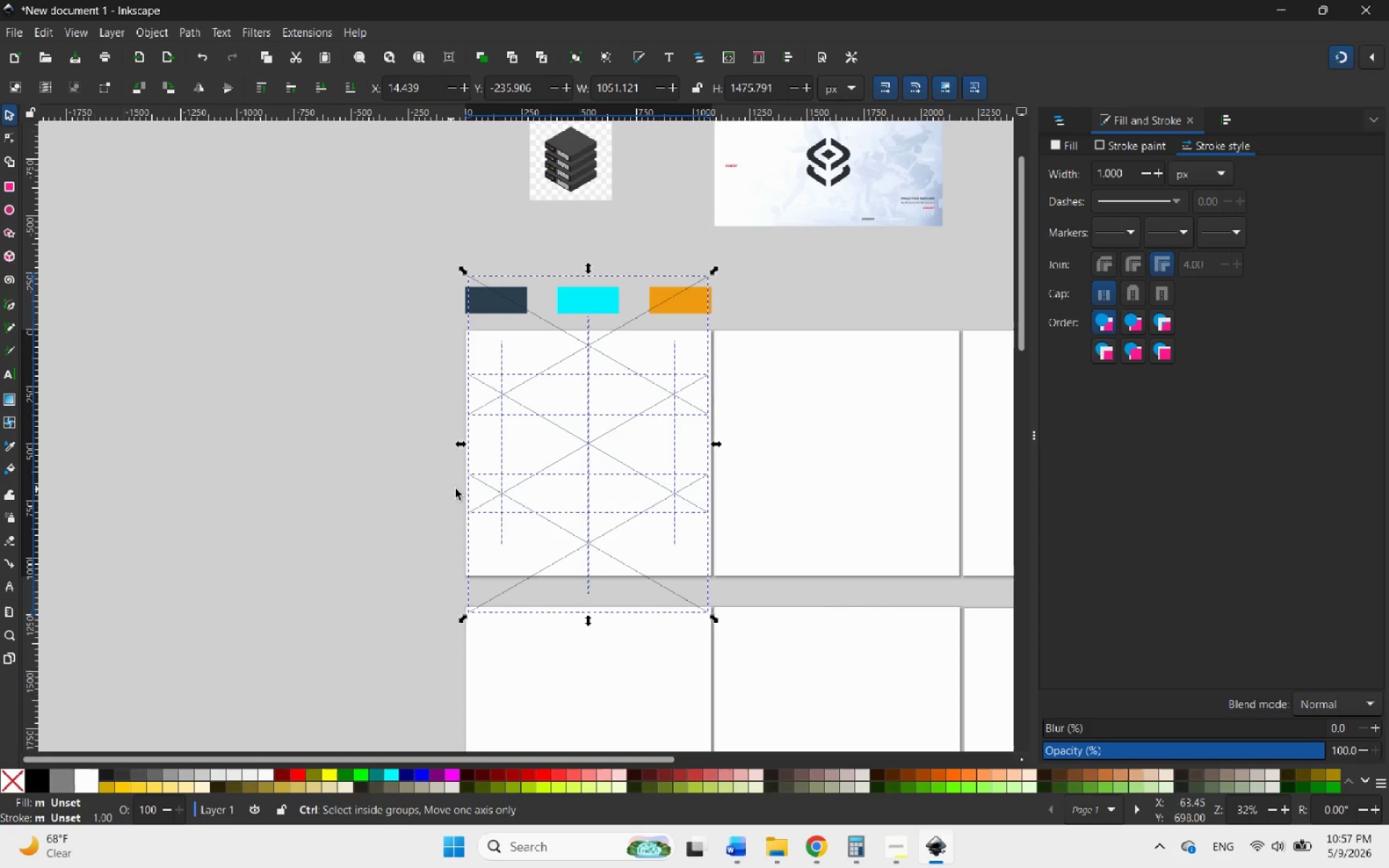 
hold_key(key=ControlLeft, duration=2.69)
scroll: coordinate [801, 382], scroll_direction: up, amount: 15.0
 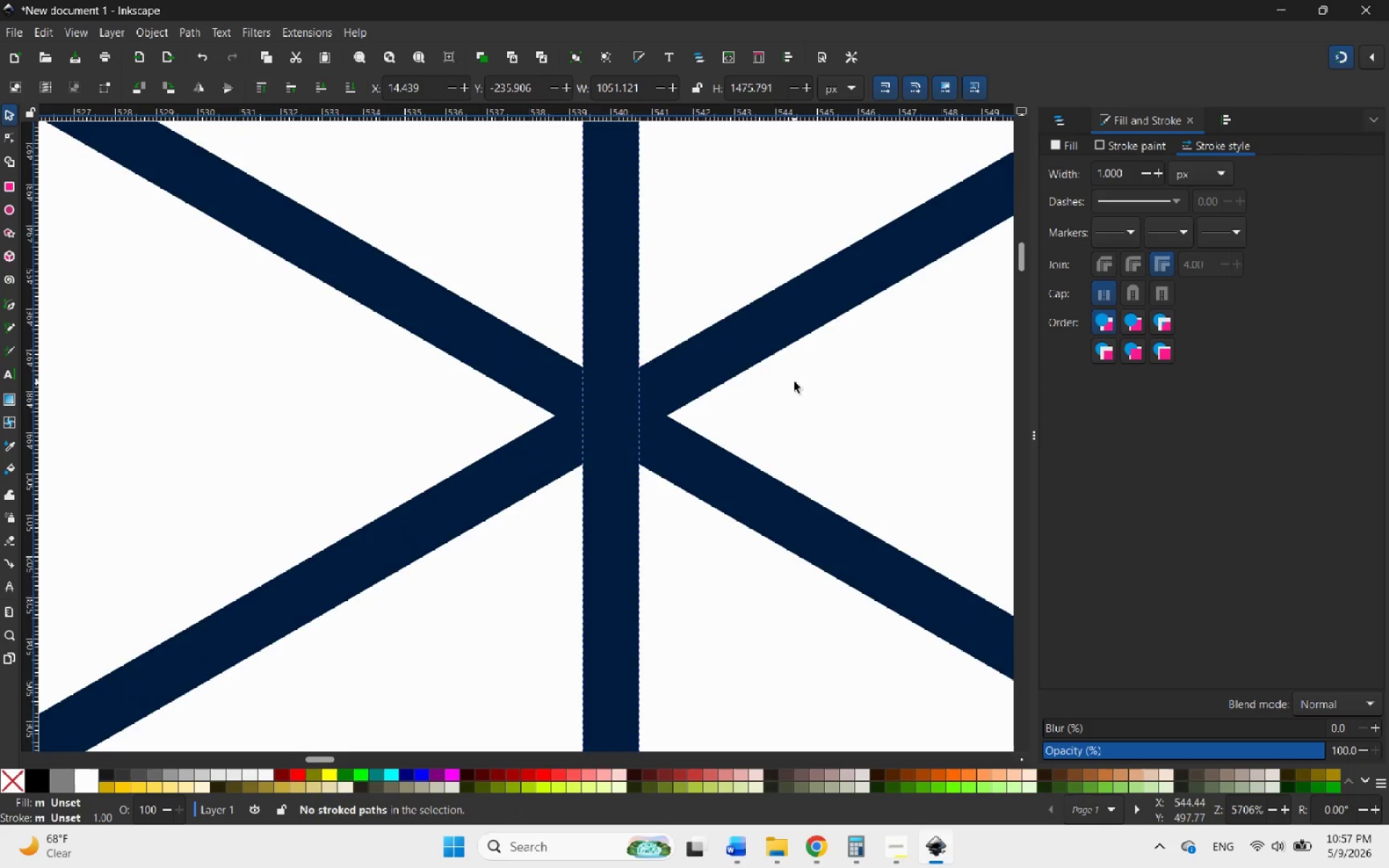 
hold_key(key=ControlLeft, duration=2.14)
scroll: coordinate [608, 377], scroll_direction: down, amount: 16.0
 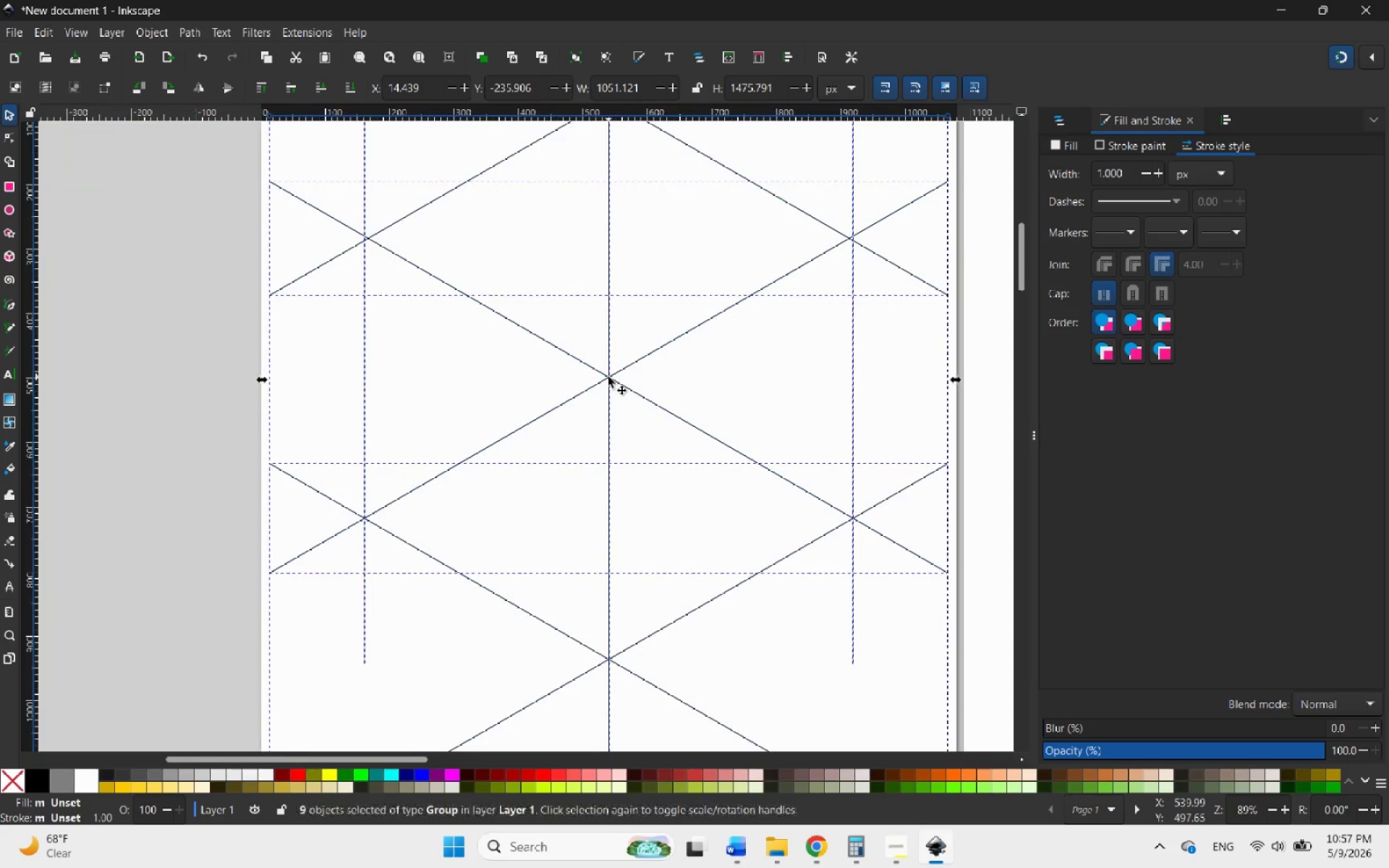 
hold_key(key=ControlLeft, duration=2.56)
scroll: coordinate [414, 482], scroll_direction: up, amount: 12.0
 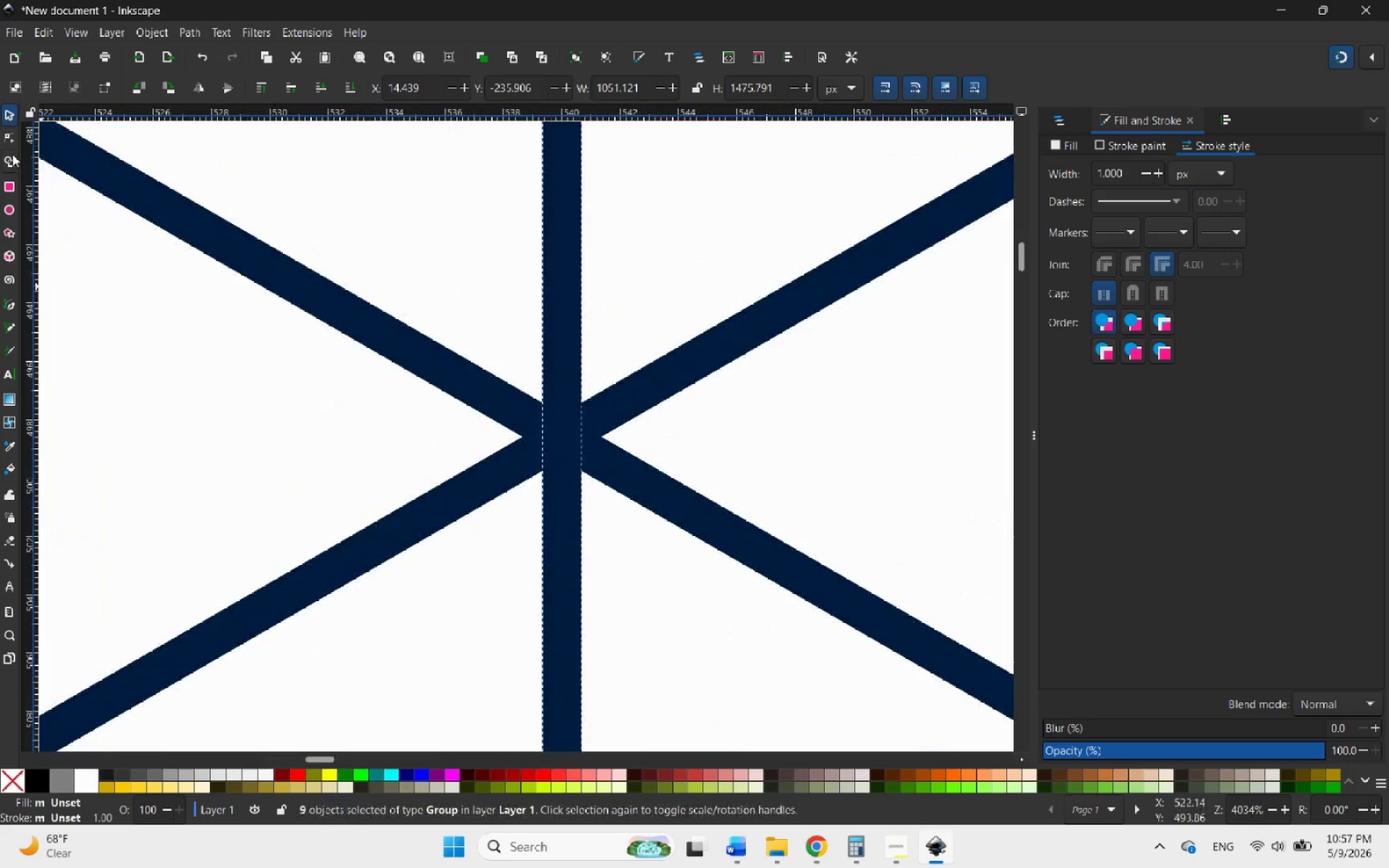 
left_click([3, 161])
 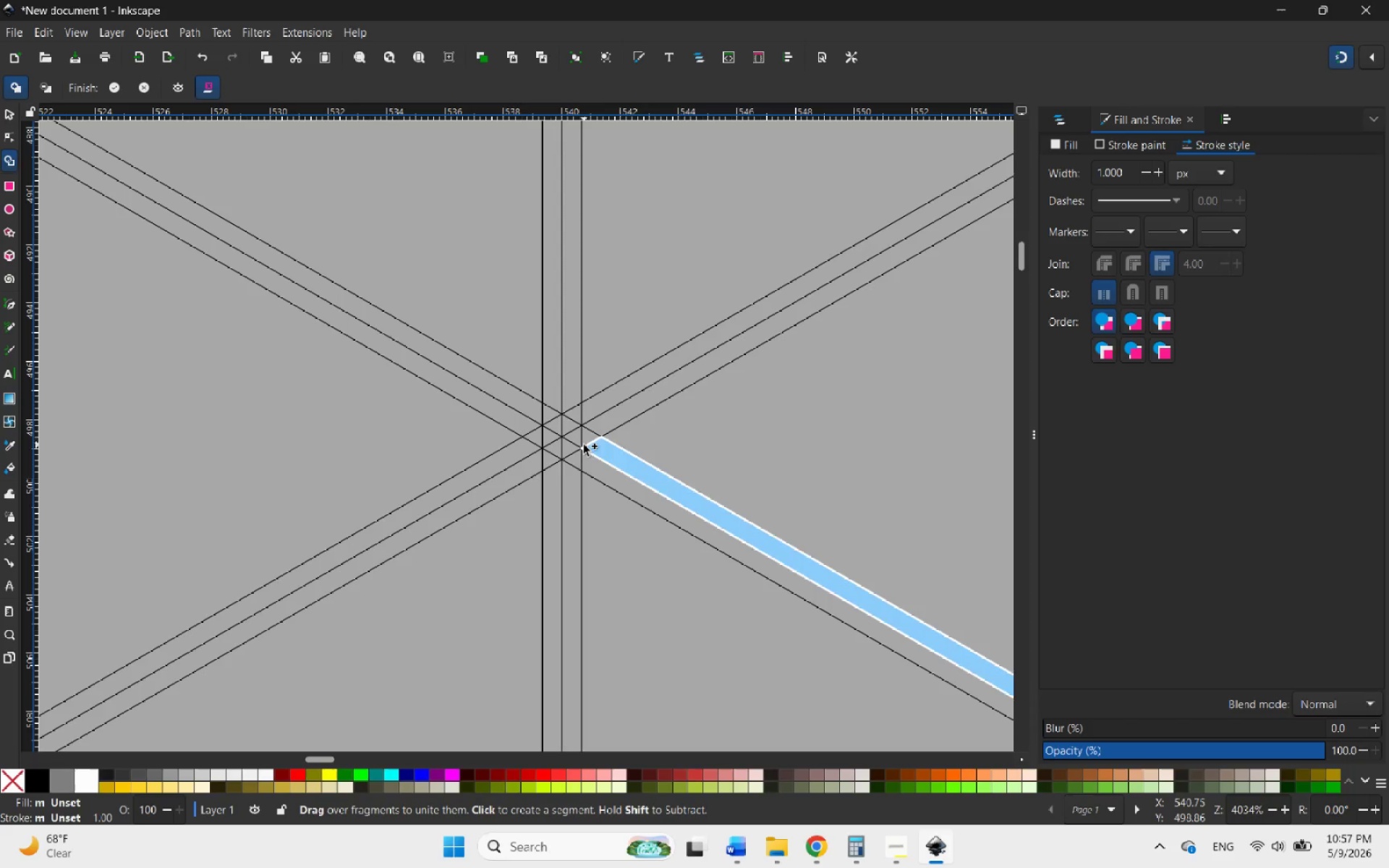 
left_click_drag(start_coordinate=[584, 442], to_coordinate=[534, 438])
 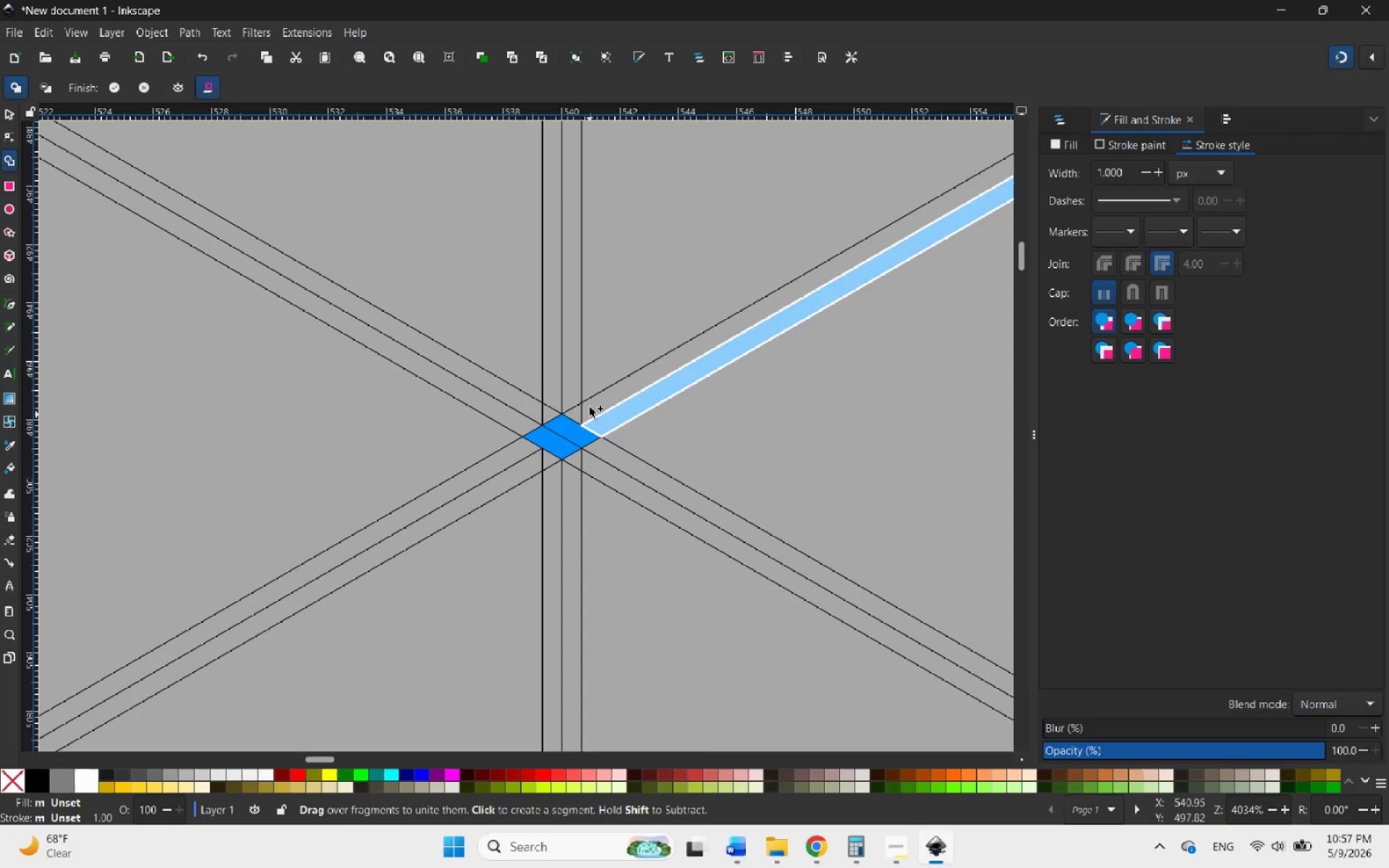 
hold_key(key=ControlLeft, duration=3.84)
scroll: coordinate [548, 452], scroll_direction: down, amount: 12.0
 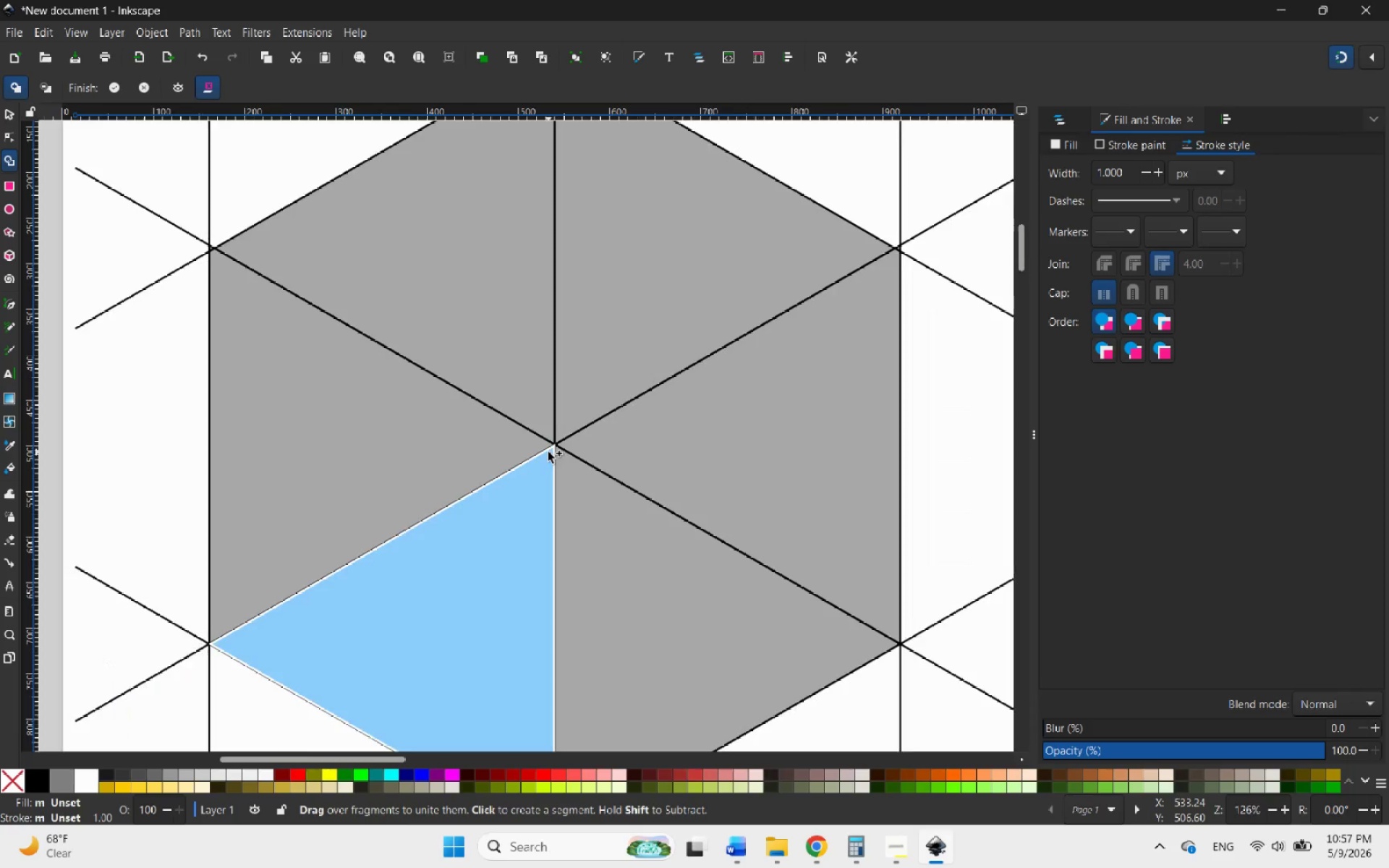 
scroll: coordinate [577, 449], scroll_direction: up, amount: 15.0
 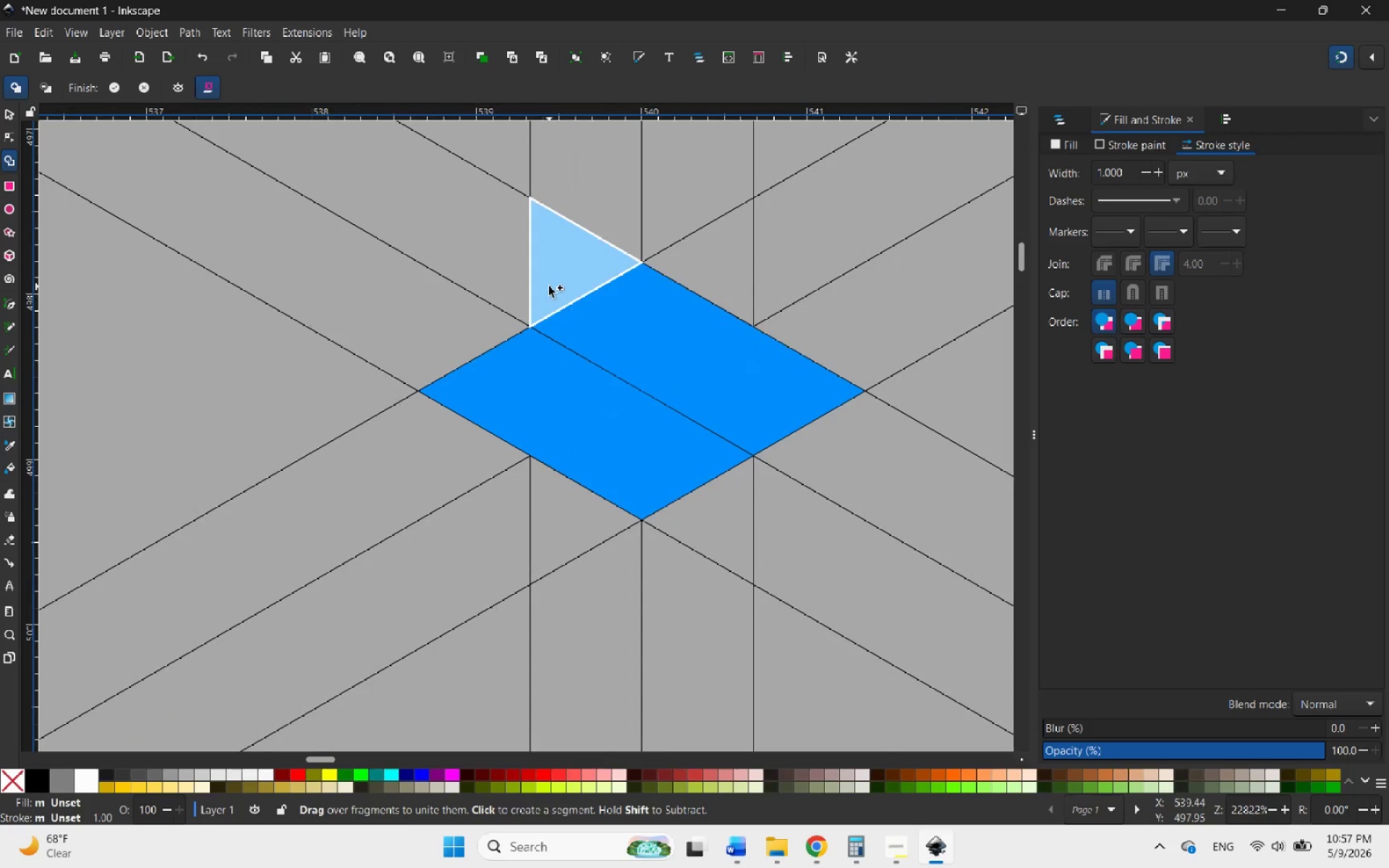 
key(Control+Z)
 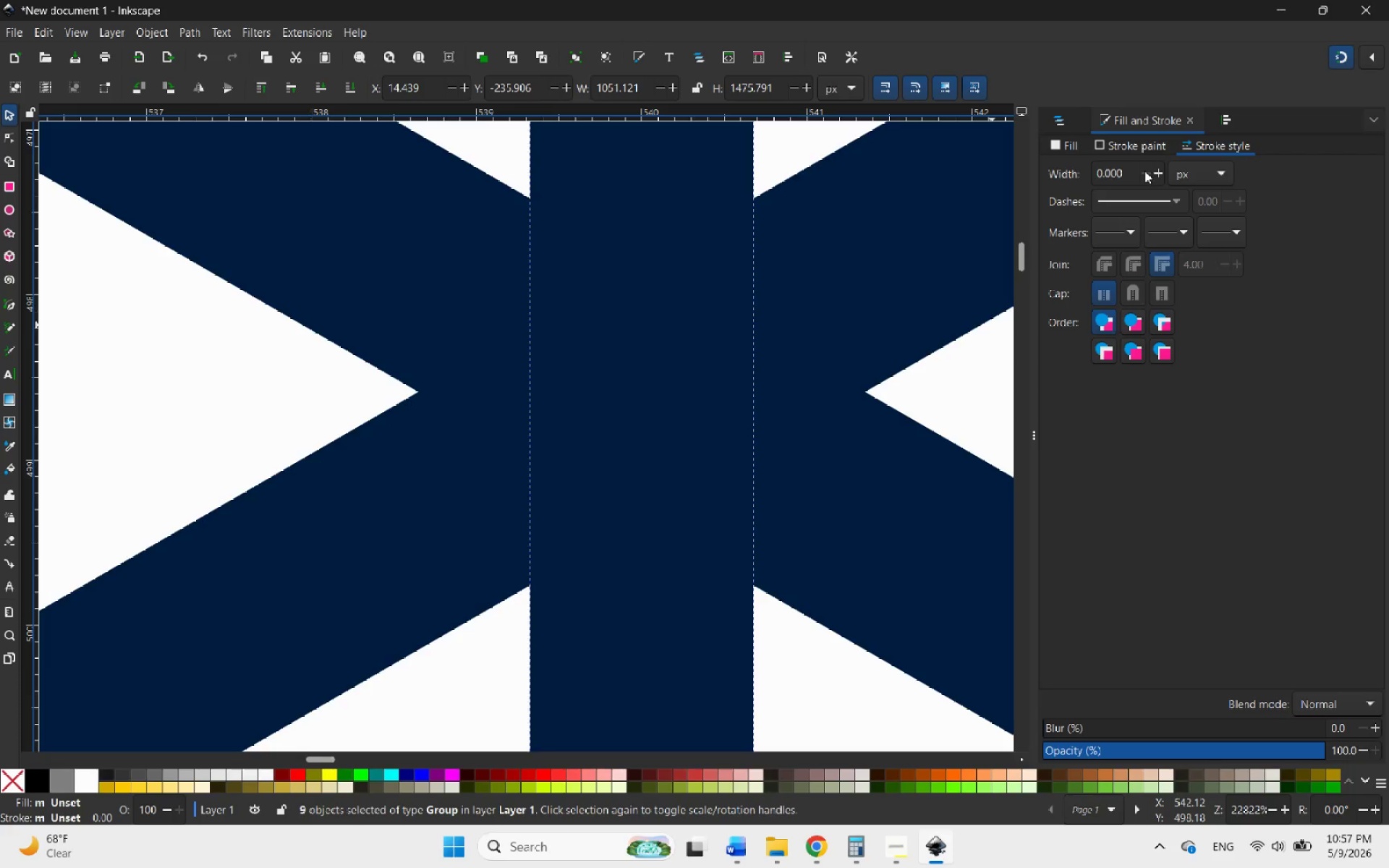 
hold_key(key=ControlLeft, duration=2.08)
scroll: coordinate [561, 380], scroll_direction: down, amount: 19.0
 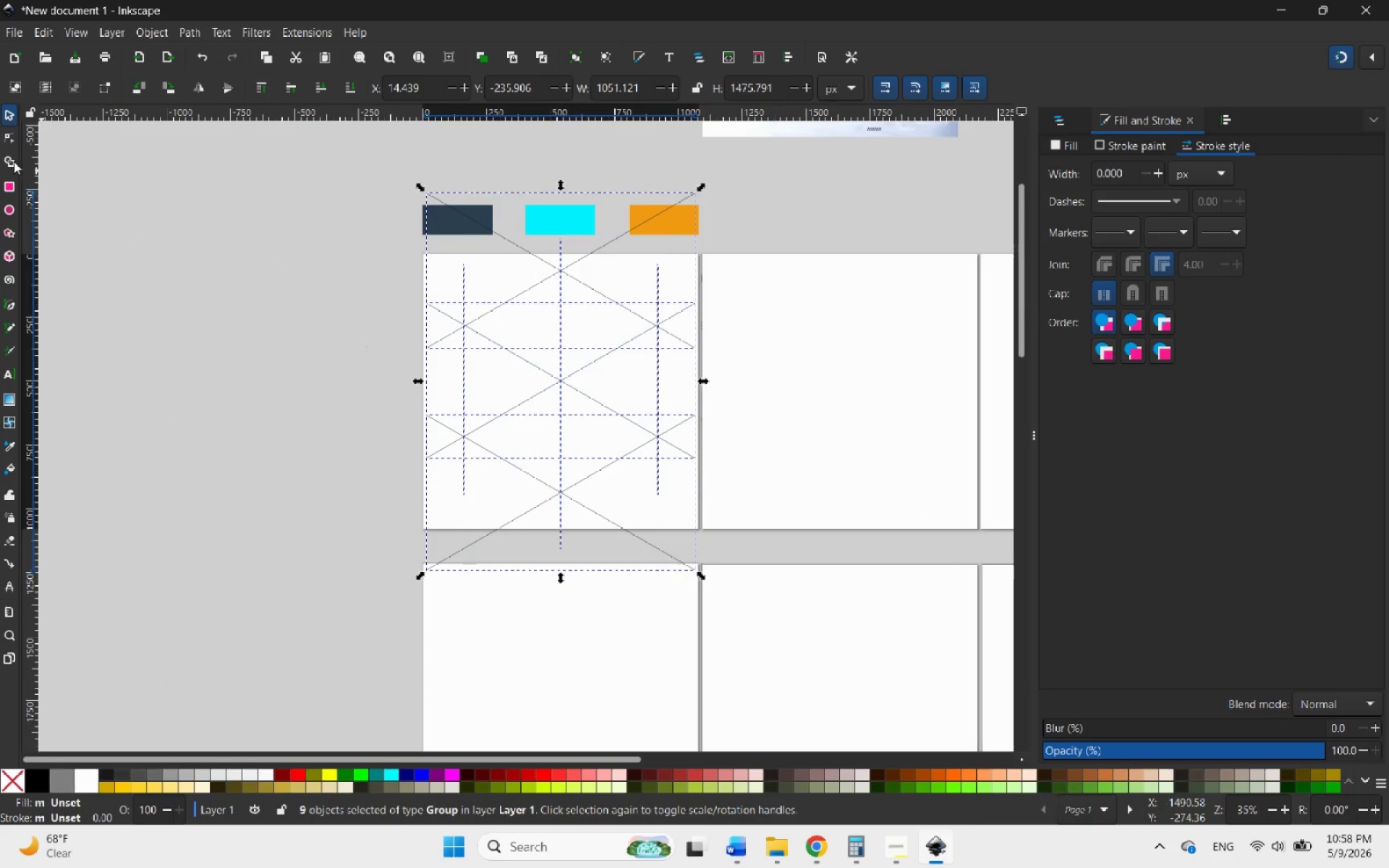 
left_click([11, 161])
 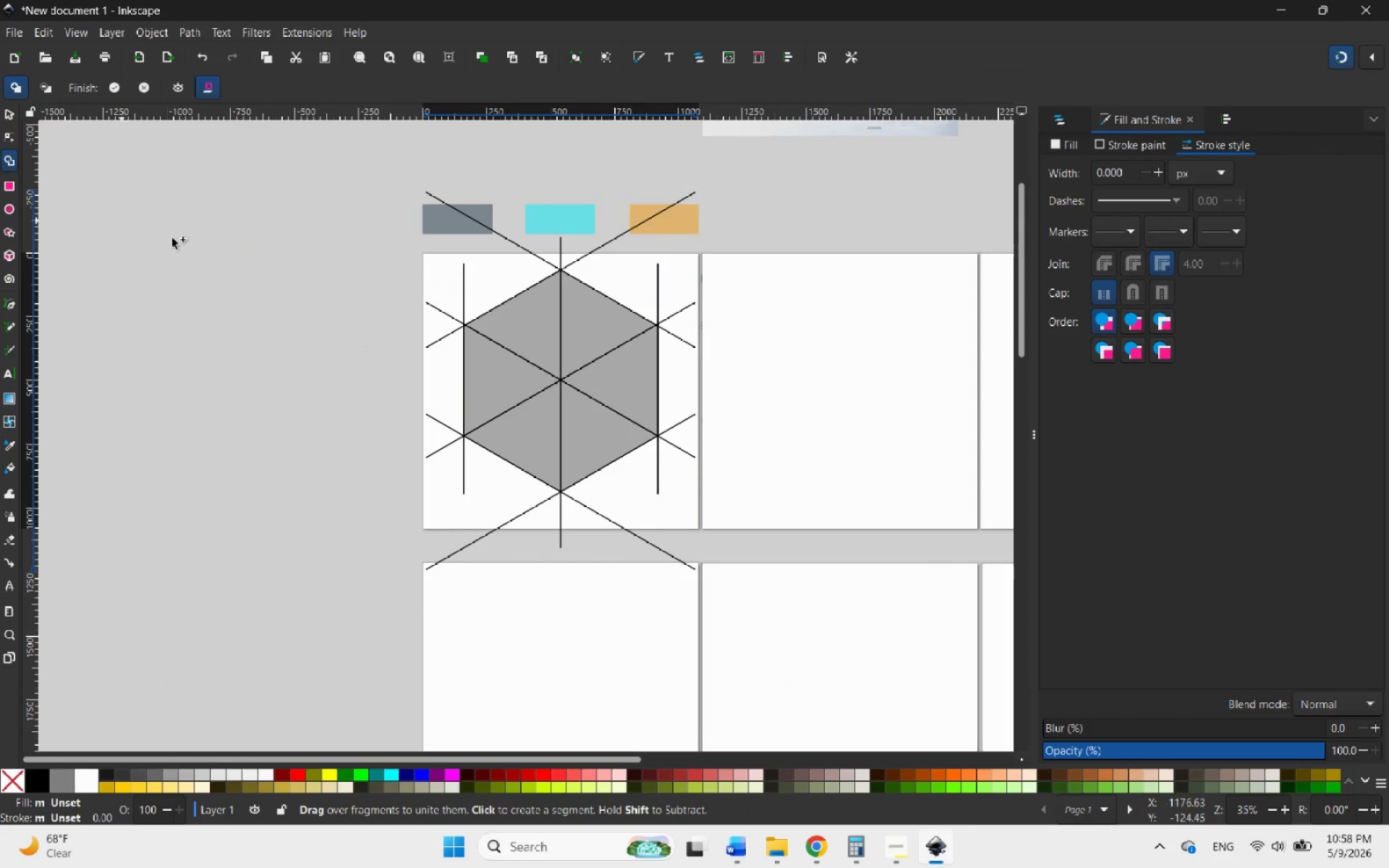 
hold_key(key=ControlLeft, duration=2.89)
scroll: coordinate [616, 218], scroll_direction: up, amount: 17.0
 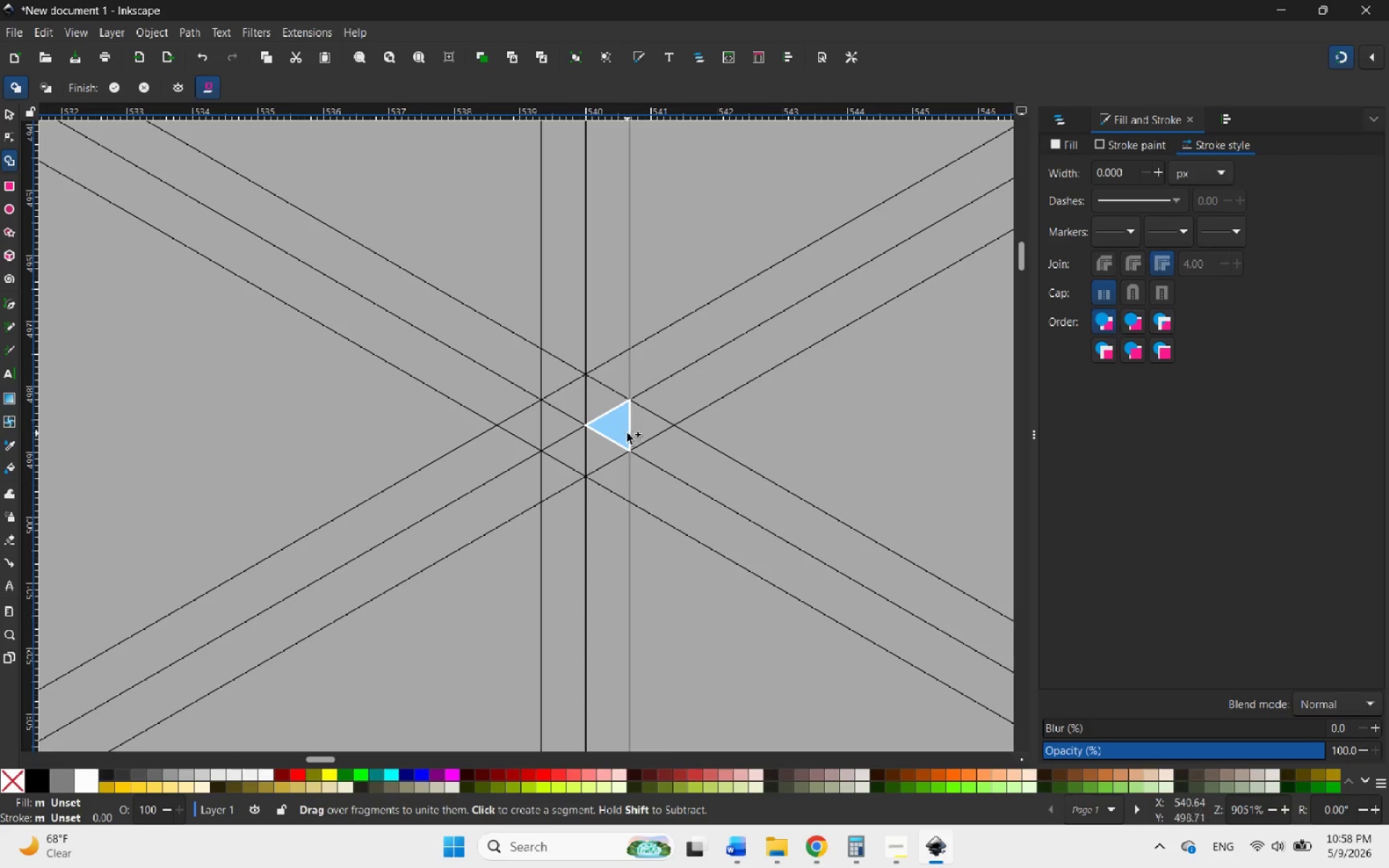 
left_click_drag(start_coordinate=[618, 433], to_coordinate=[616, 422])
 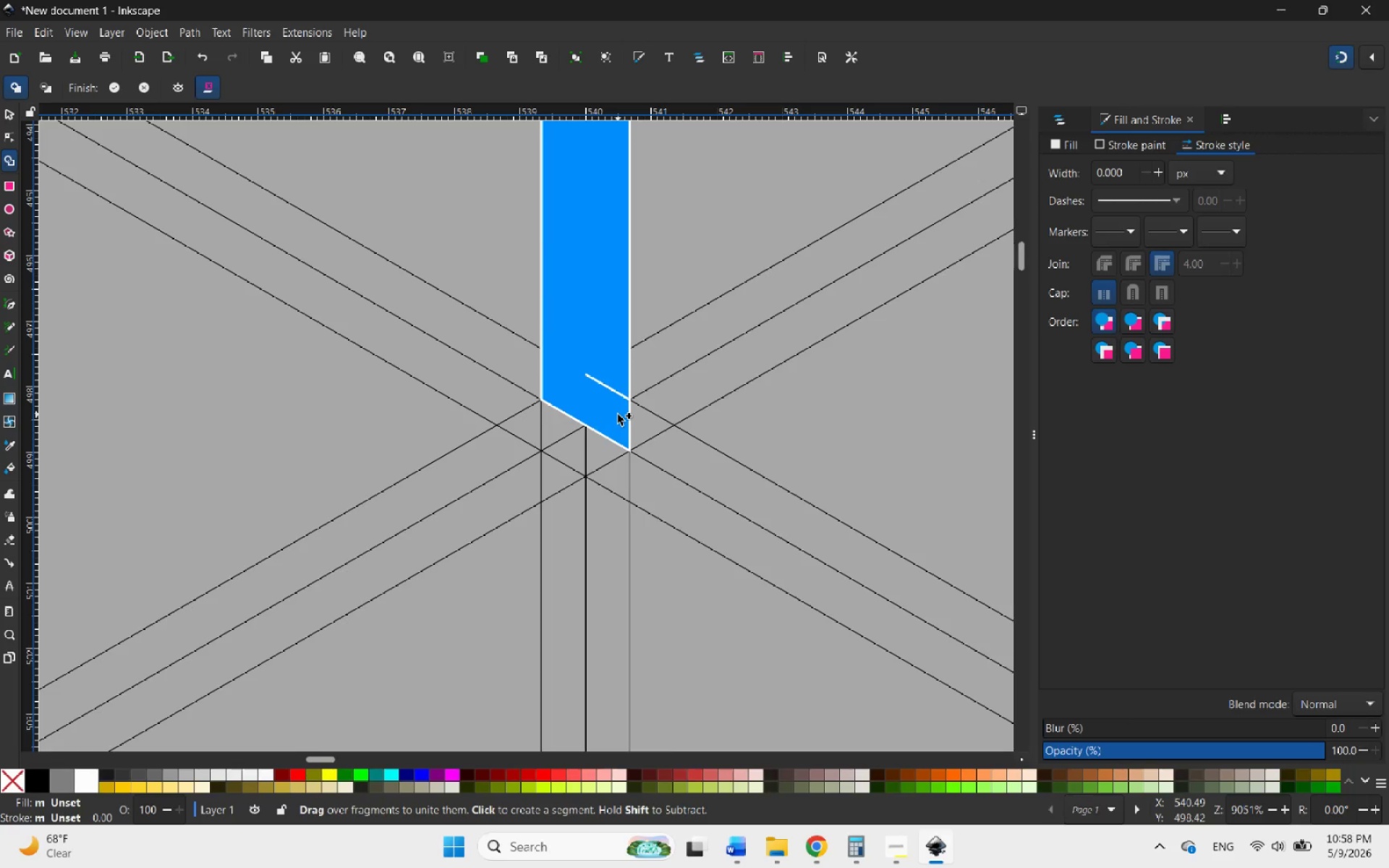 
hold_key(key=ControlLeft, duration=1.92)
scroll: coordinate [606, 393], scroll_direction: up, amount: 21.0
 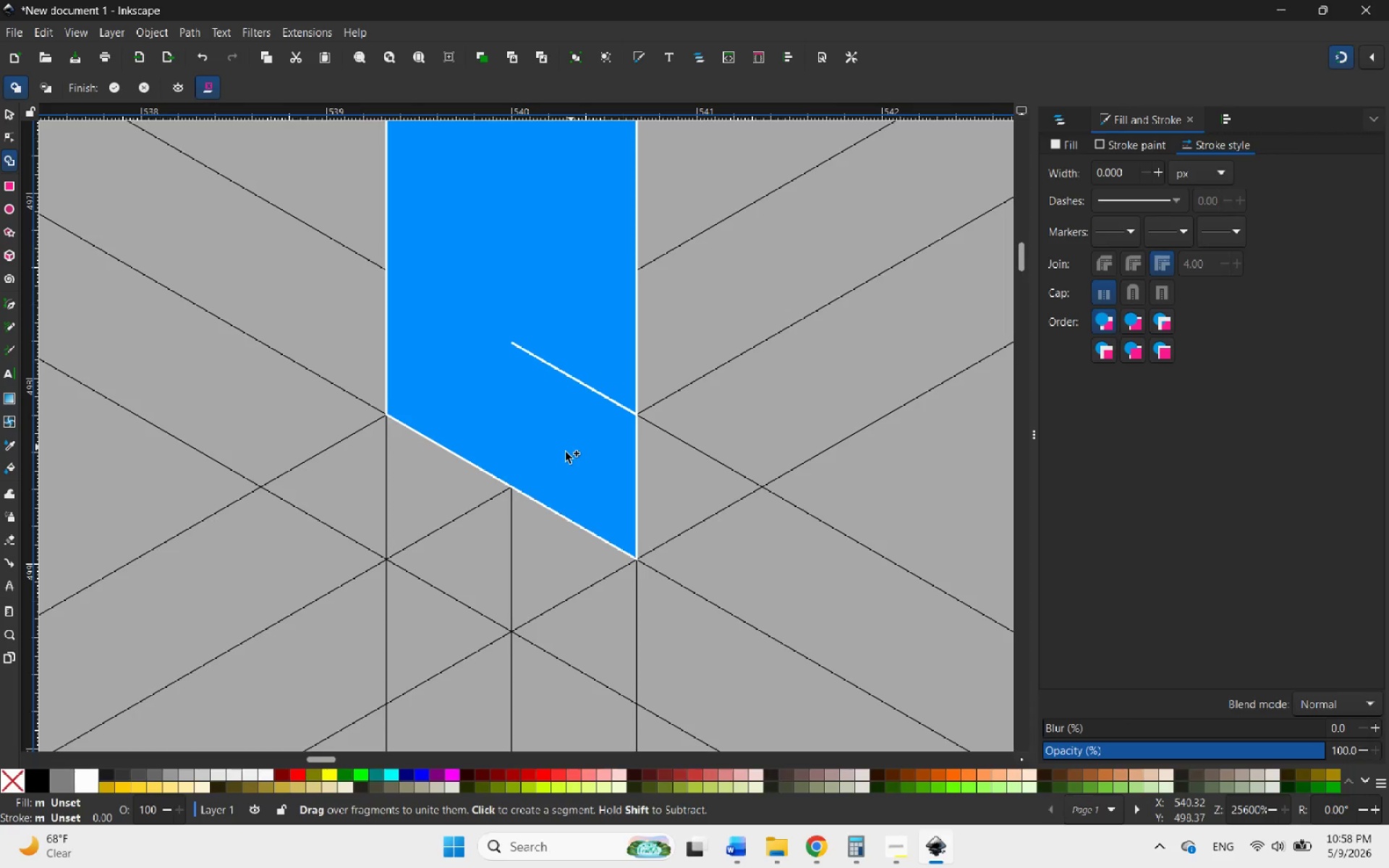 
left_click_drag(start_coordinate=[538, 494], to_coordinate=[491, 407])
 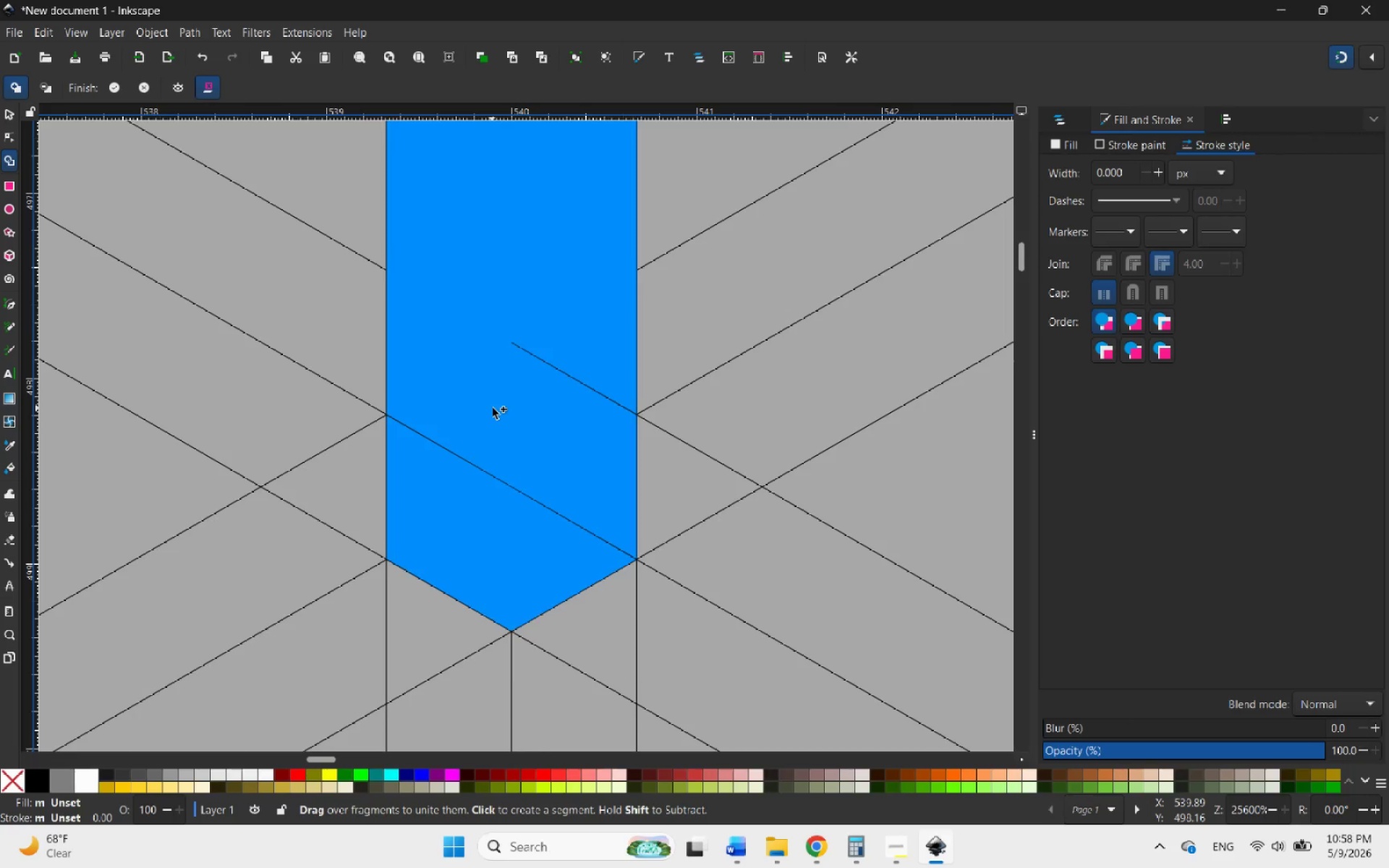 
hold_key(key=ControlLeft, duration=2.14)
scroll: coordinate [514, 441], scroll_direction: down, amount: 13.0
 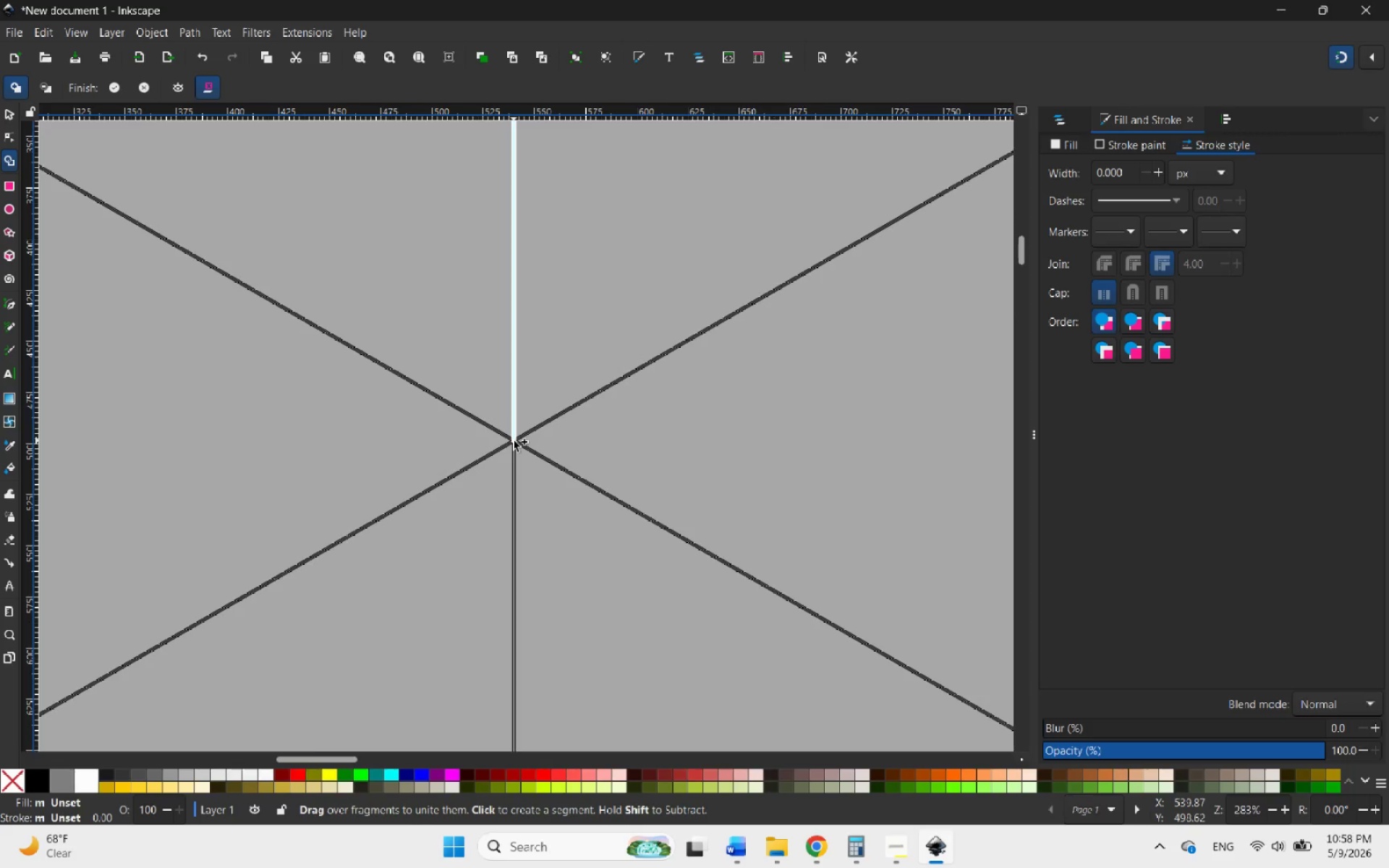 
hold_key(key=ControlLeft, duration=1.36)
scroll: coordinate [517, 441], scroll_direction: down, amount: 5.0
 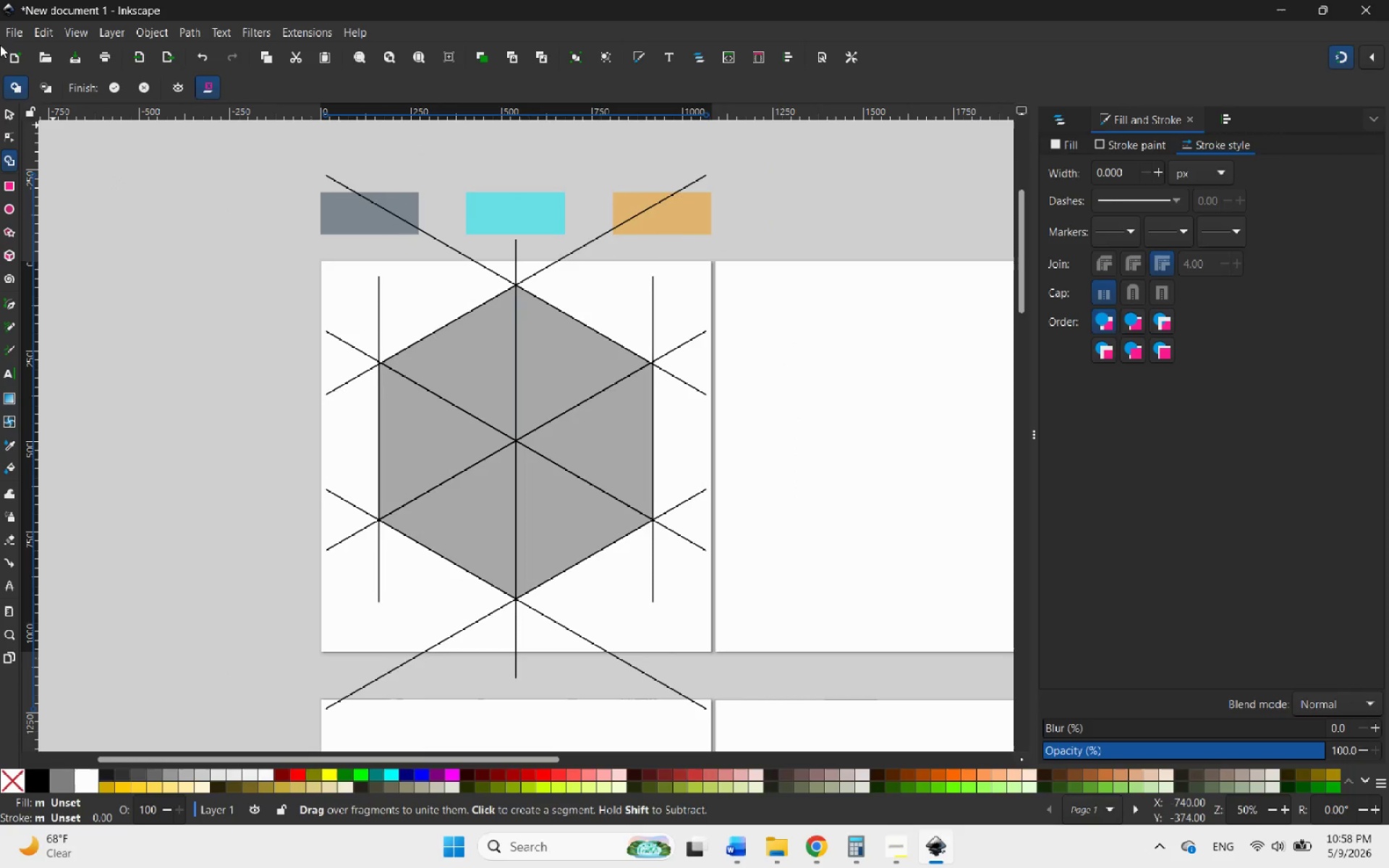 
left_click([12, 117])
 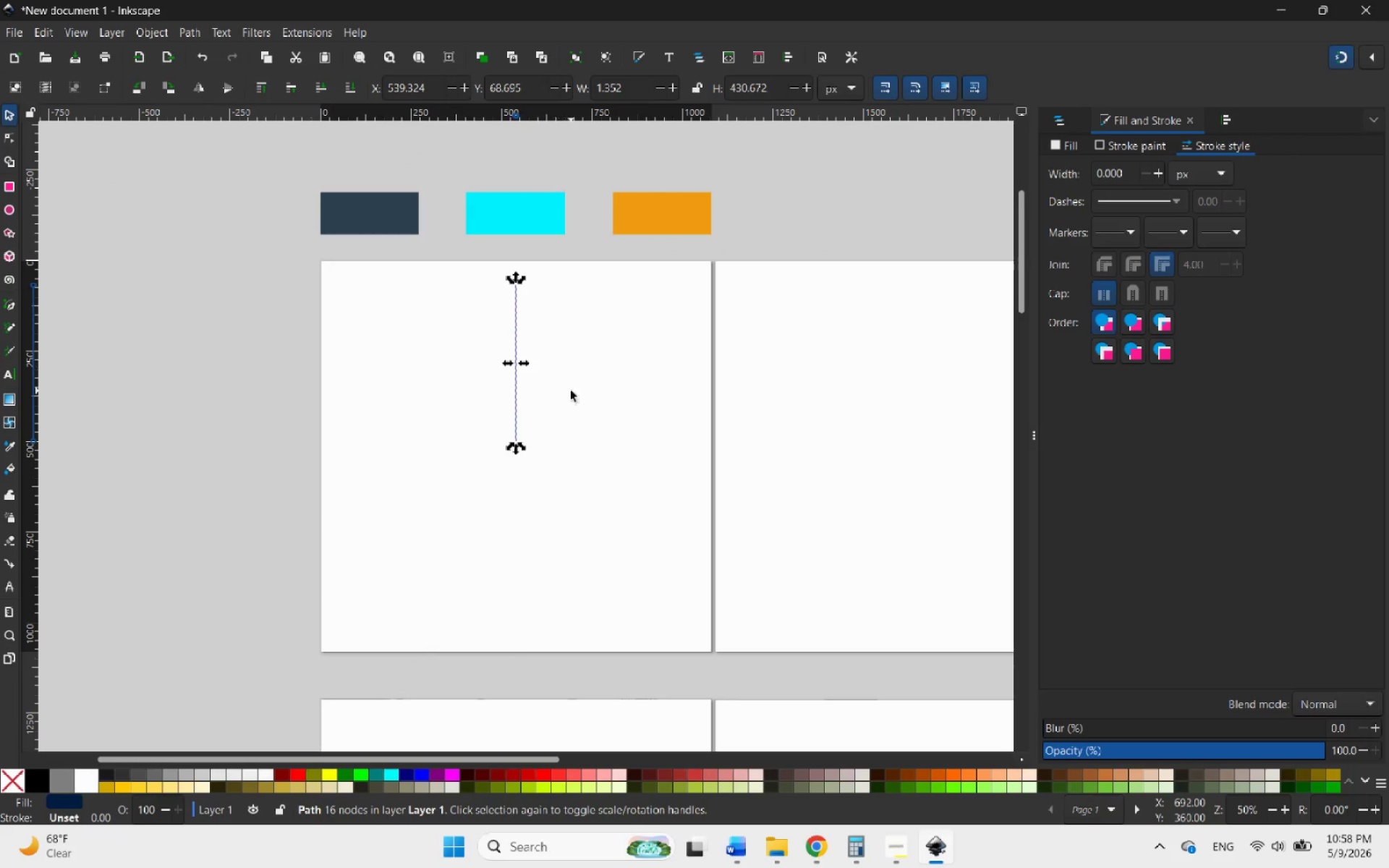 
left_click([571, 391])
 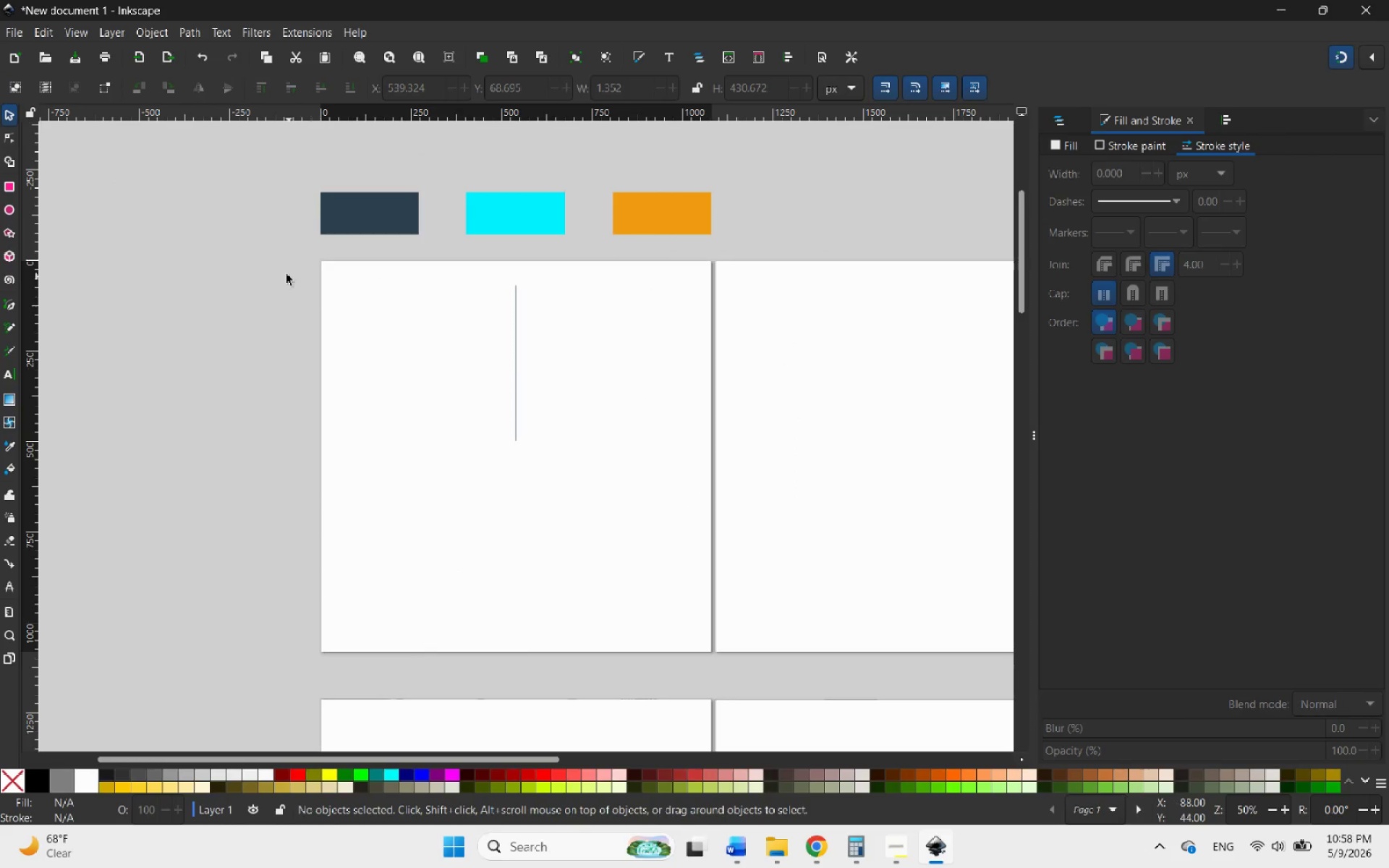 
left_click_drag(start_coordinate=[271, 249], to_coordinate=[787, 680])
 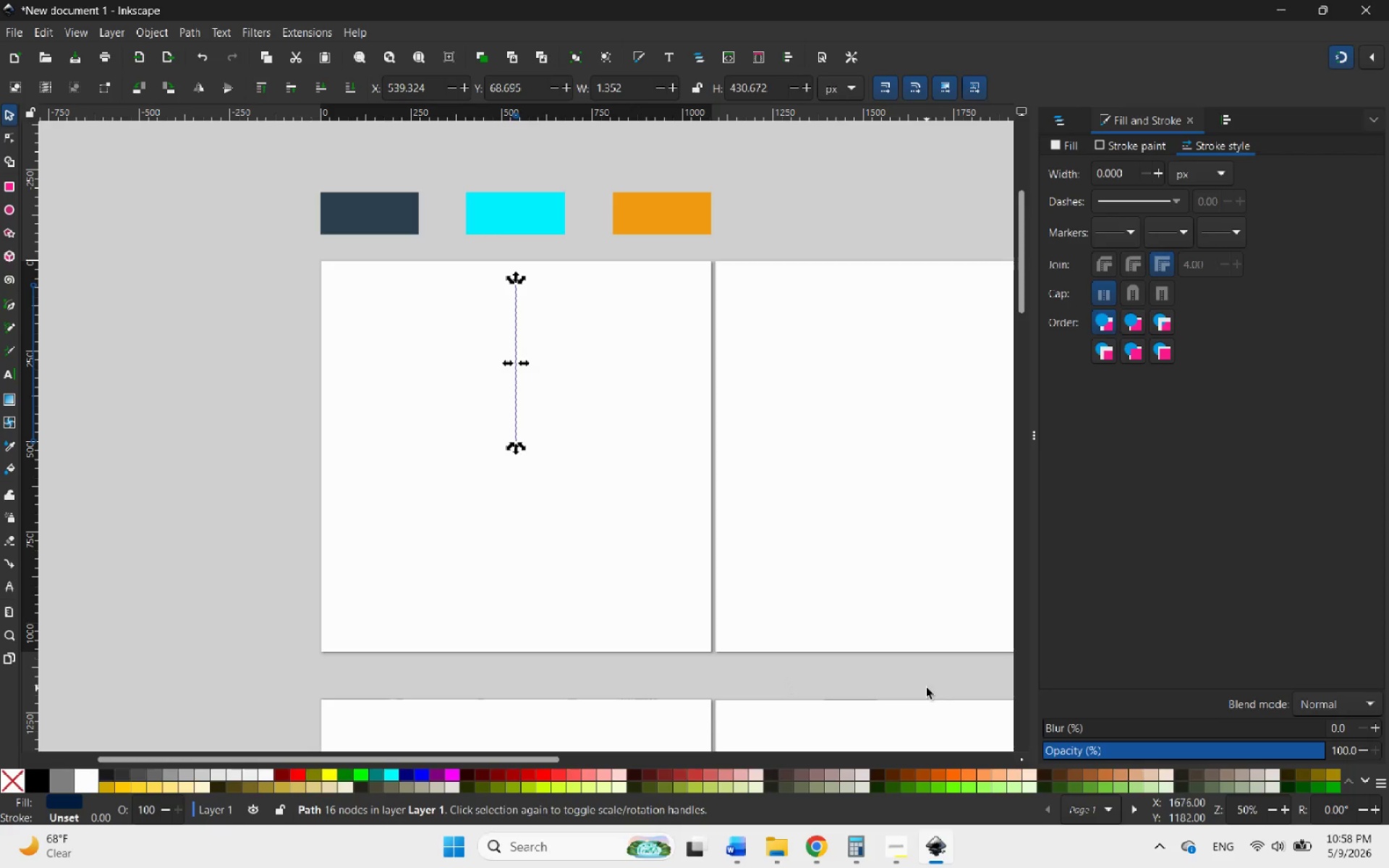 
hold_key(key=Delete, duration=7.69)
 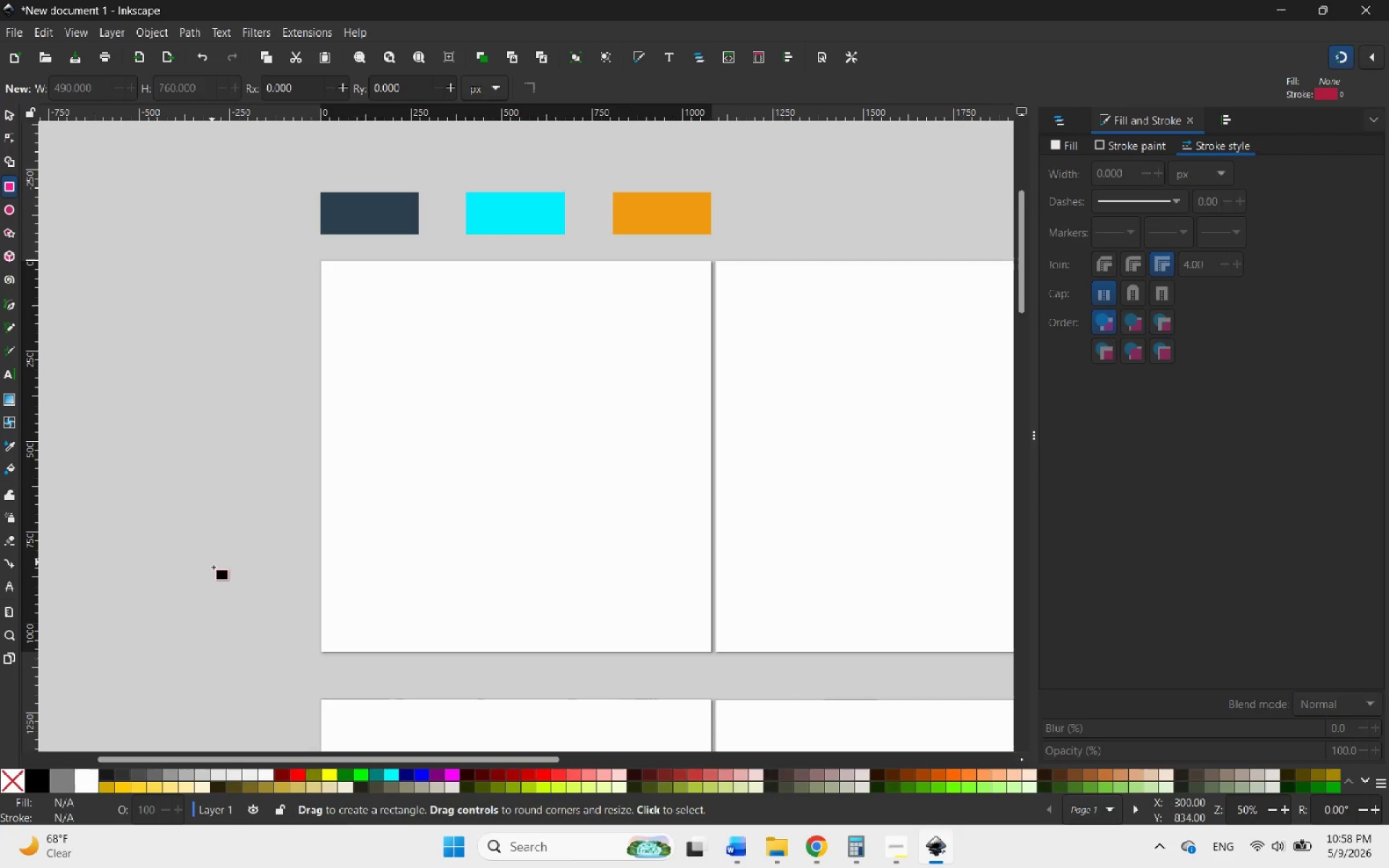 
left_click([3, 185])
 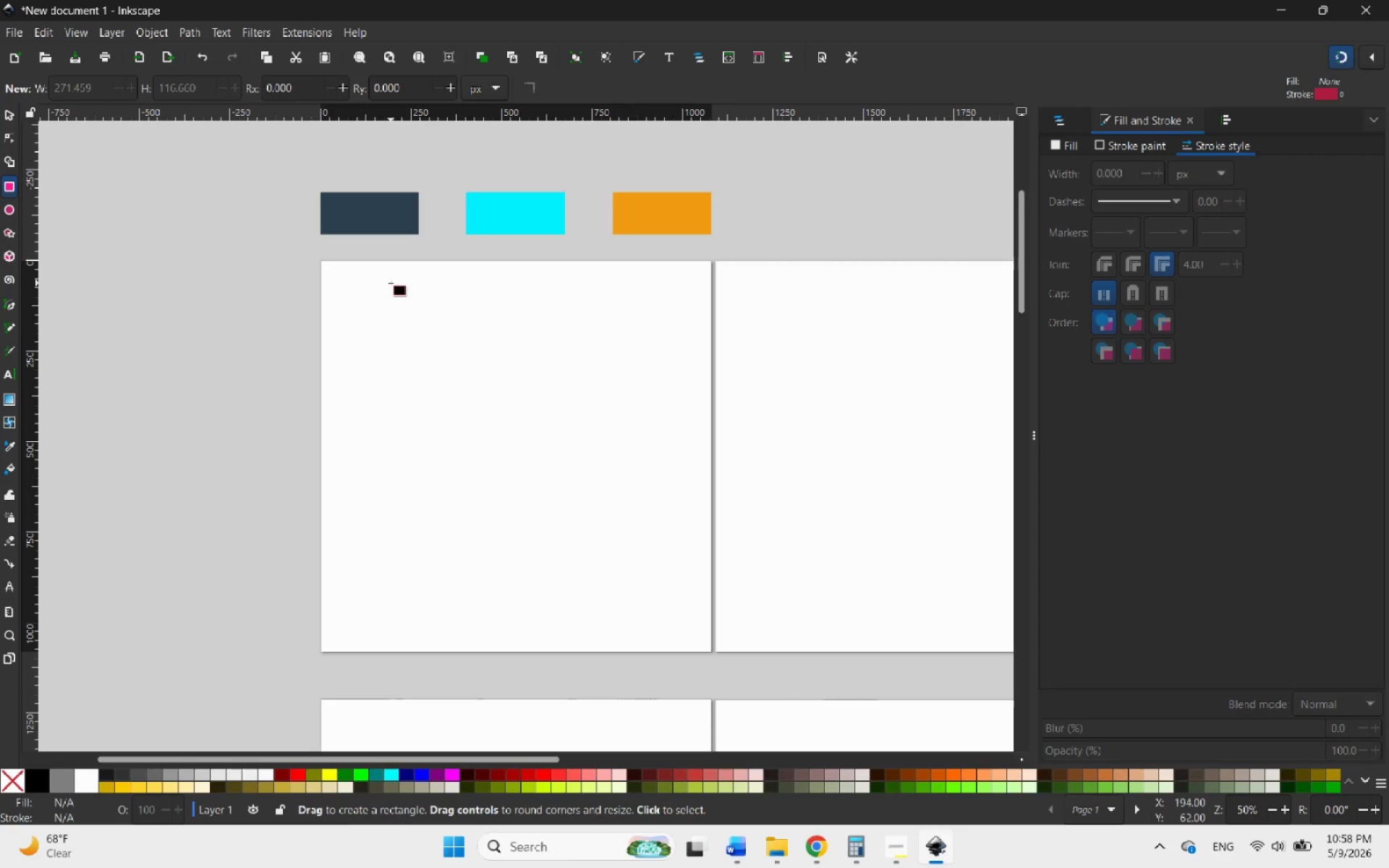 
left_click_drag(start_coordinate=[389, 283], to_coordinate=[212, 558])
 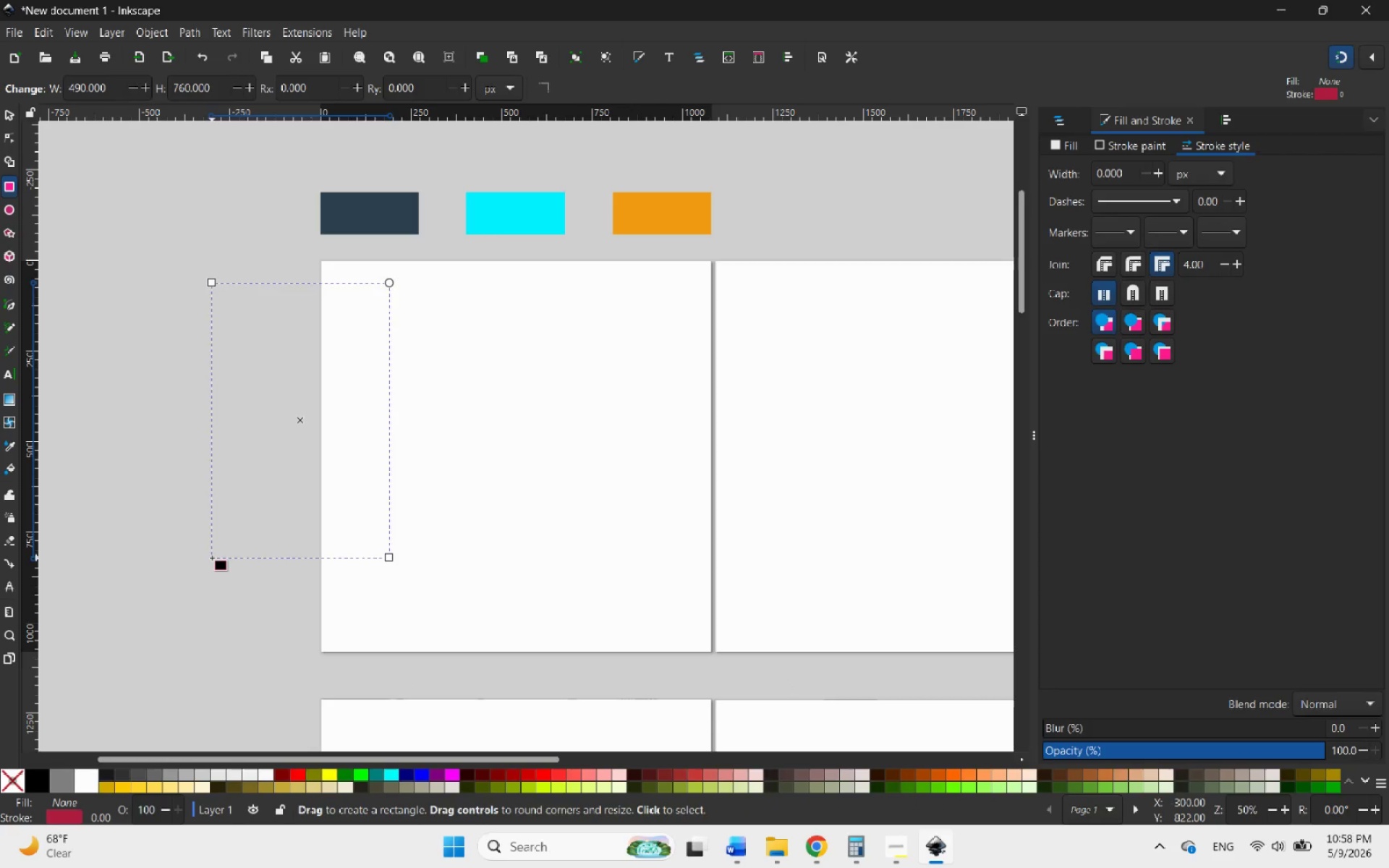 
left_click([12, 120])
 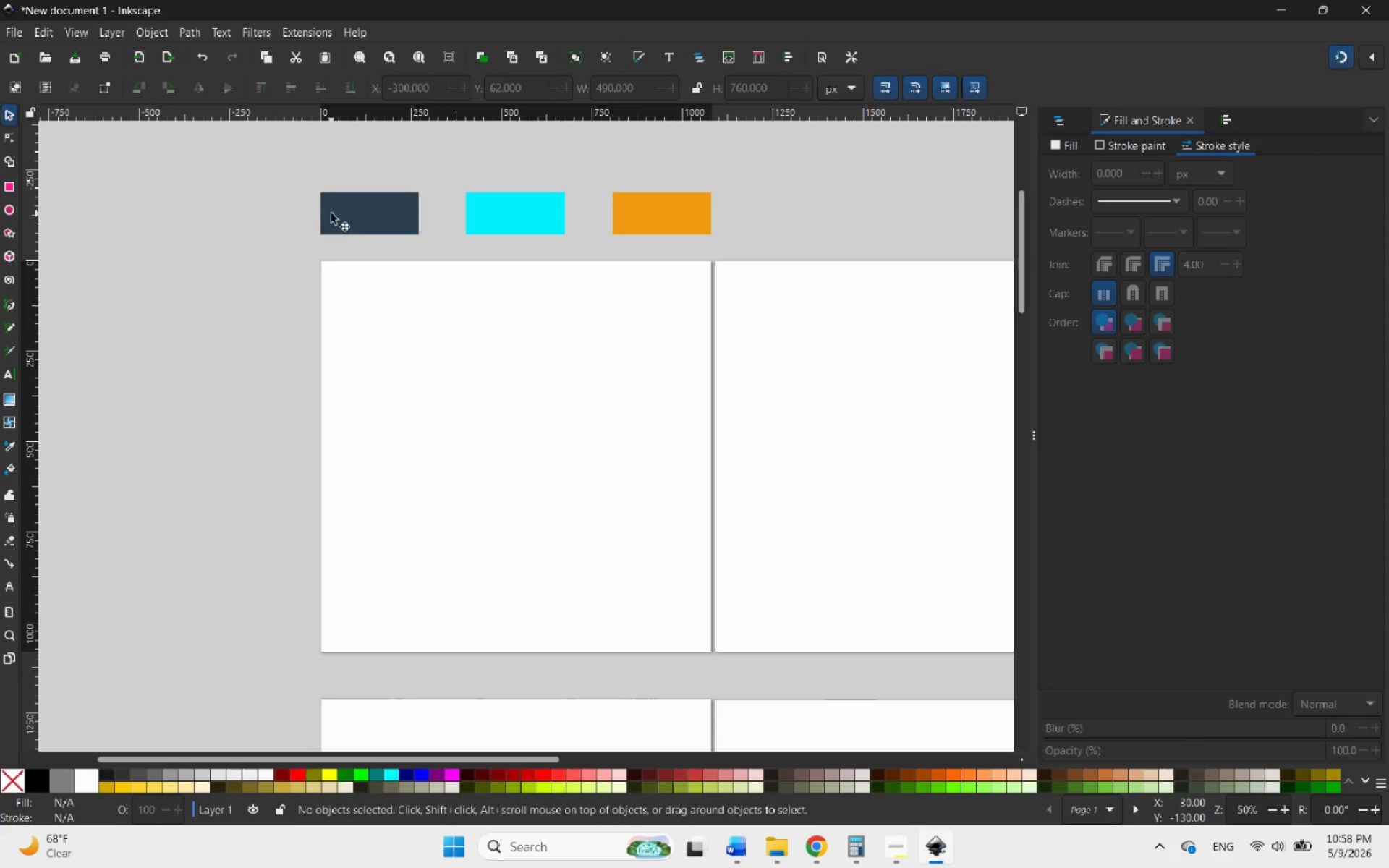 
left_click([337, 217])
 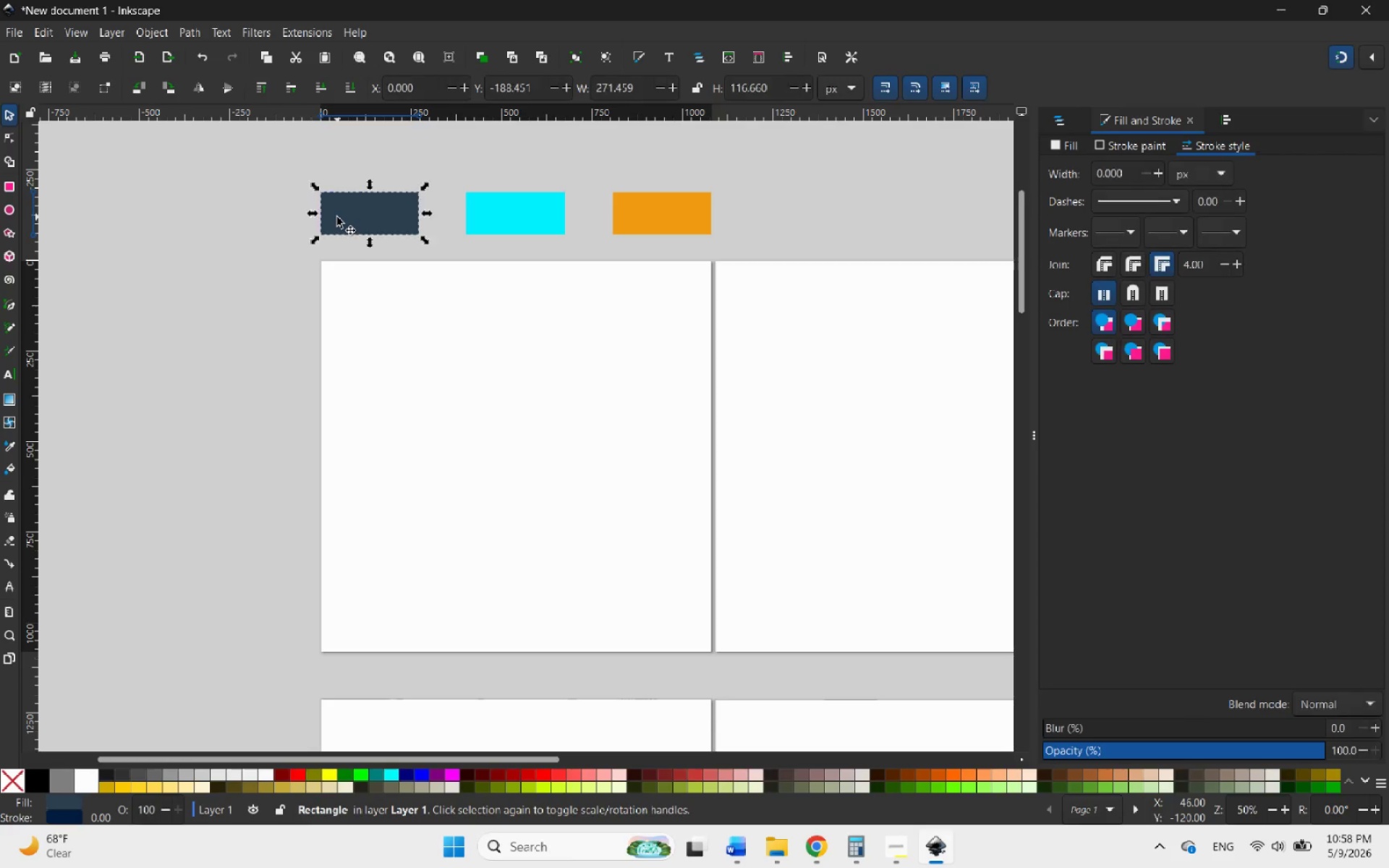 
right_click([337, 217])
 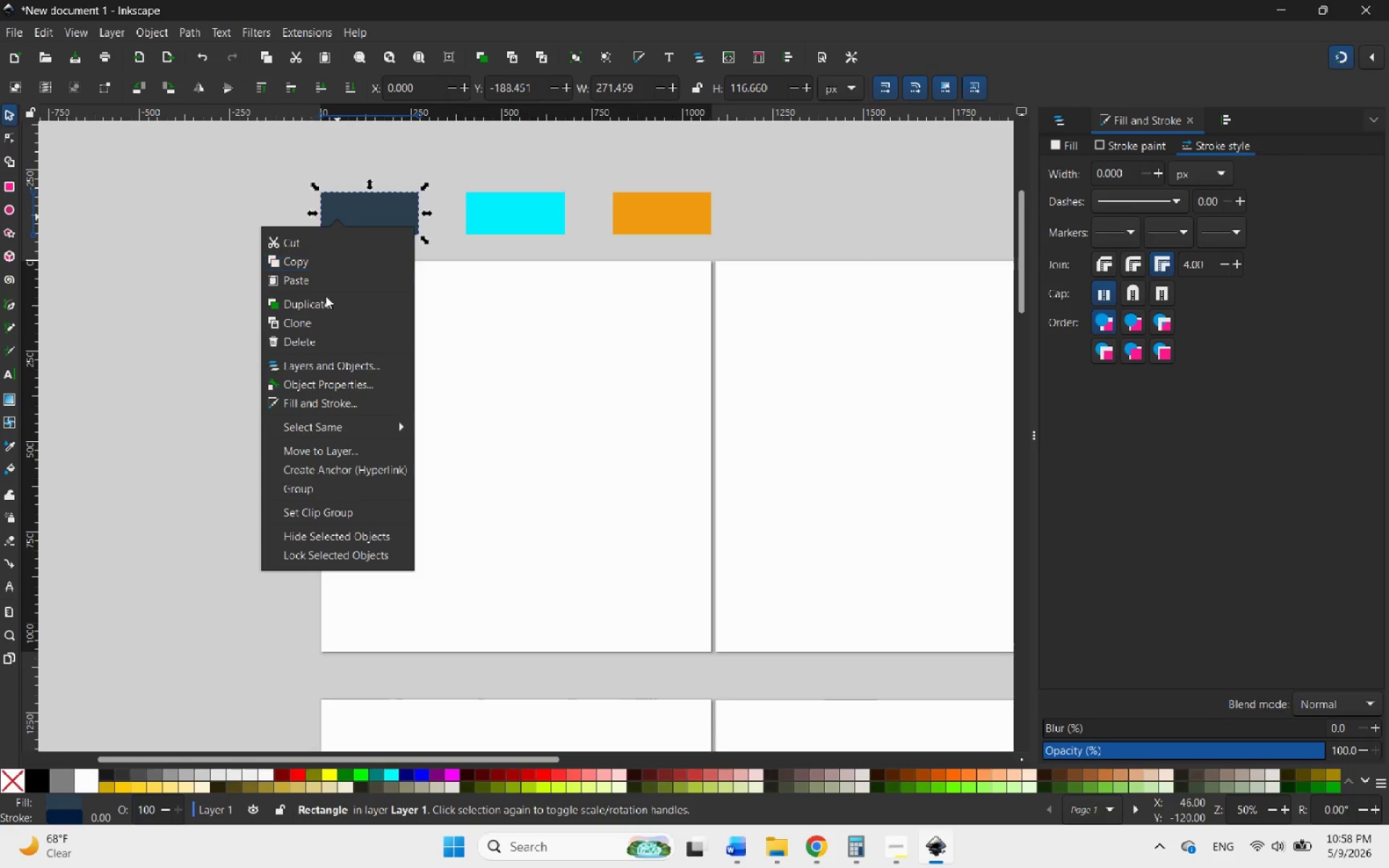 
left_click([326, 310])
 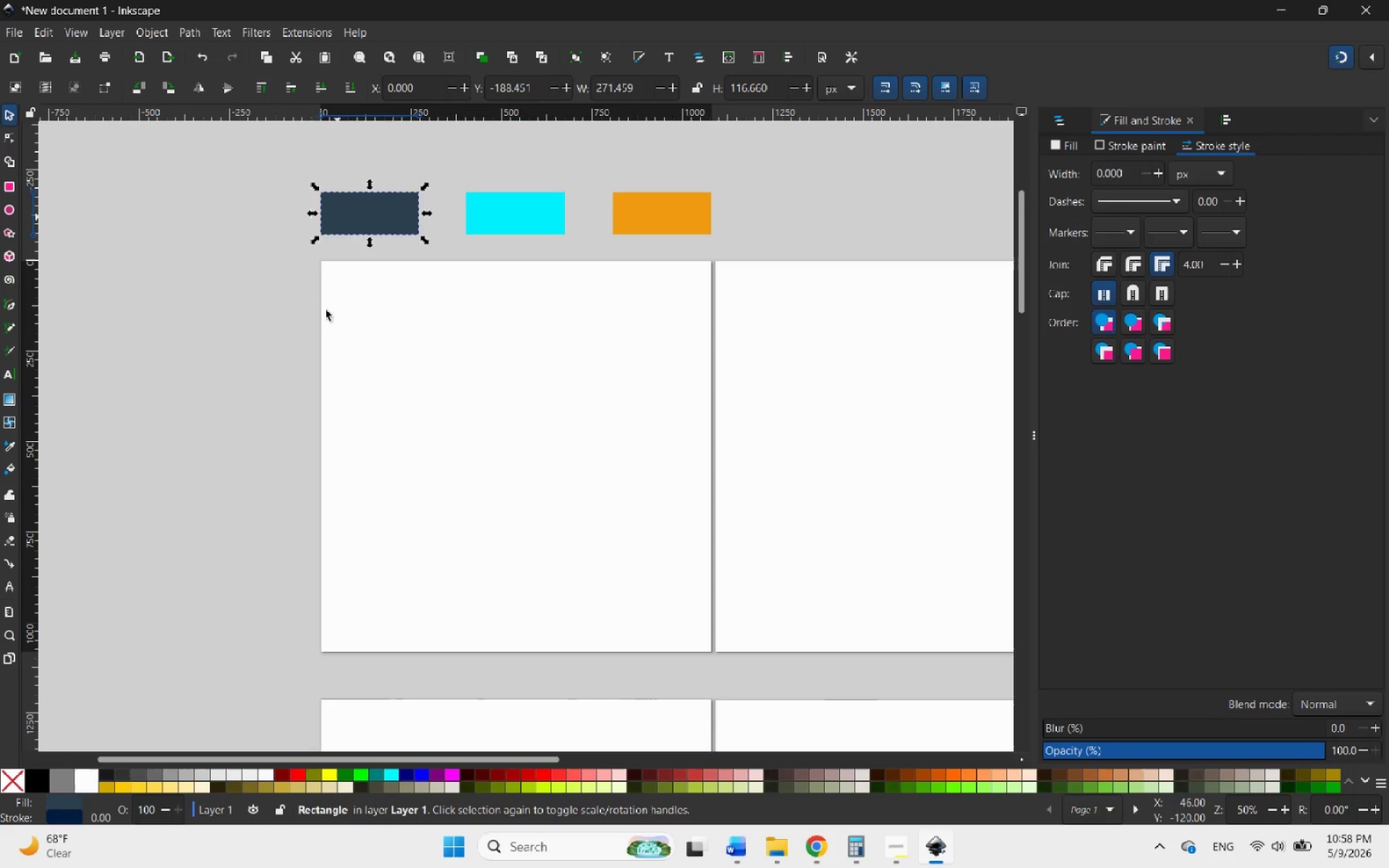 
left_click_drag(start_coordinate=[350, 224], to_coordinate=[464, 354])
 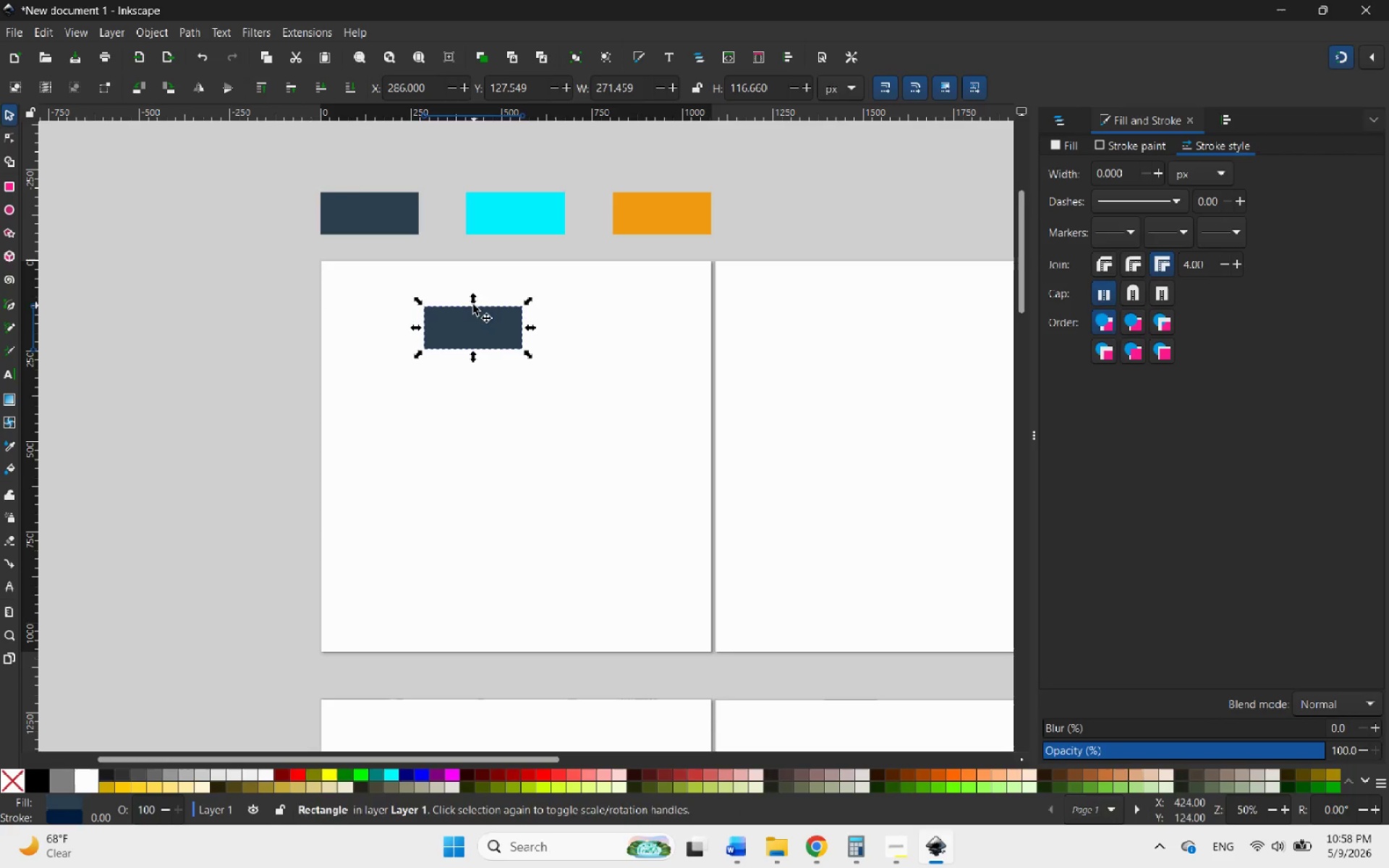 
left_click_drag(start_coordinate=[472, 298], to_coordinate=[475, 265])
 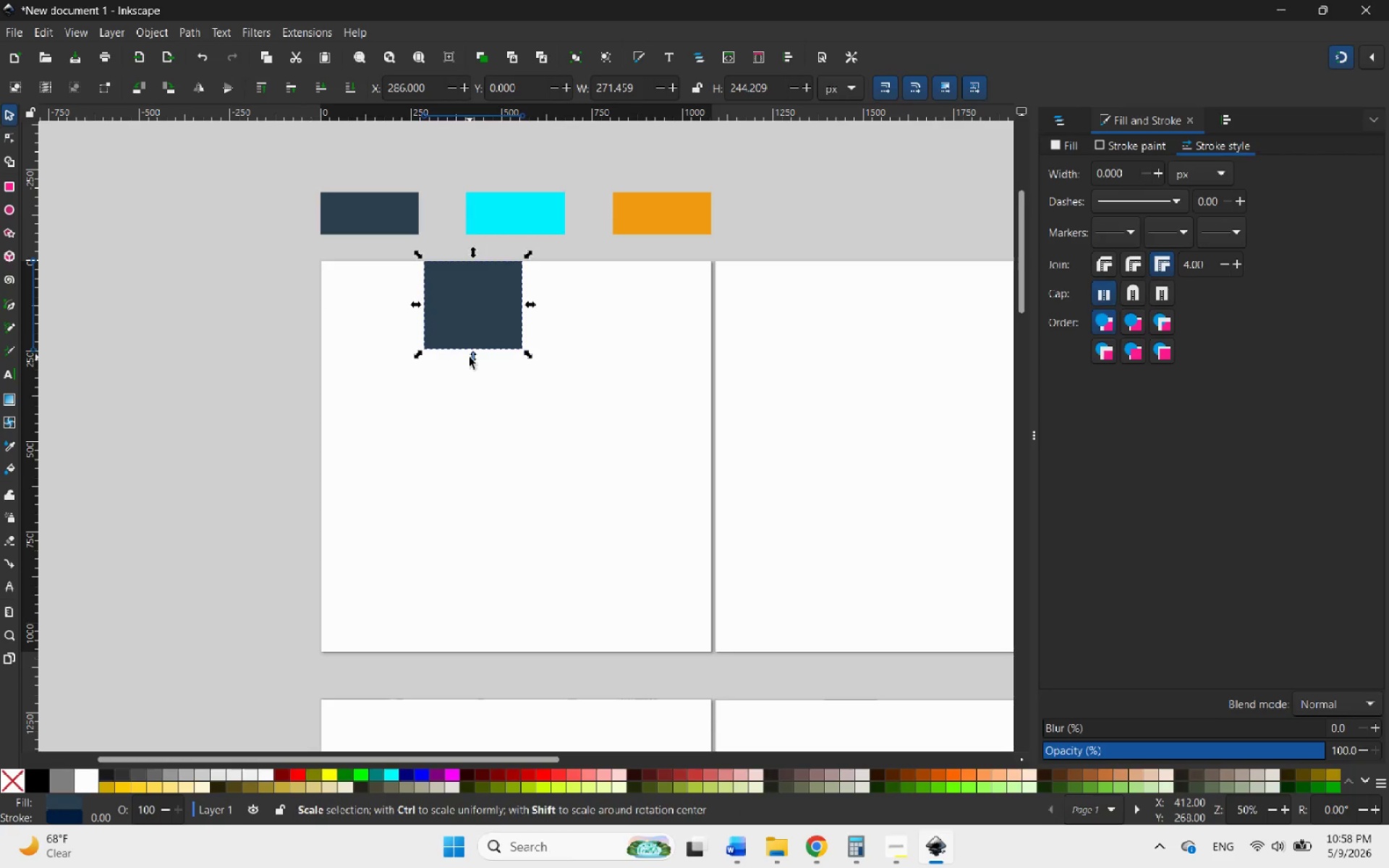 
left_click_drag(start_coordinate=[472, 357], to_coordinate=[462, 652])
 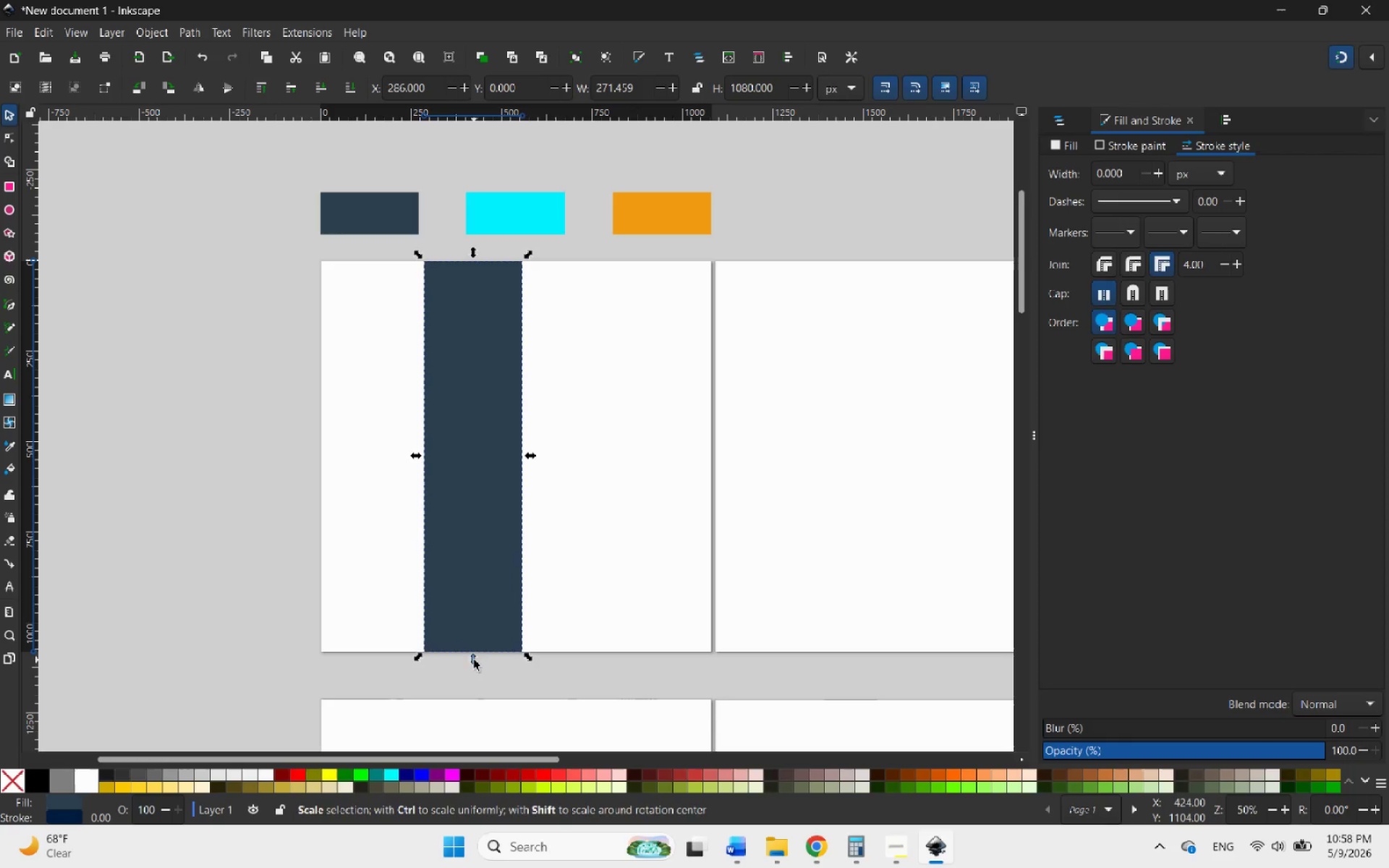 
left_click_drag(start_coordinate=[474, 660], to_coordinate=[442, 679])
 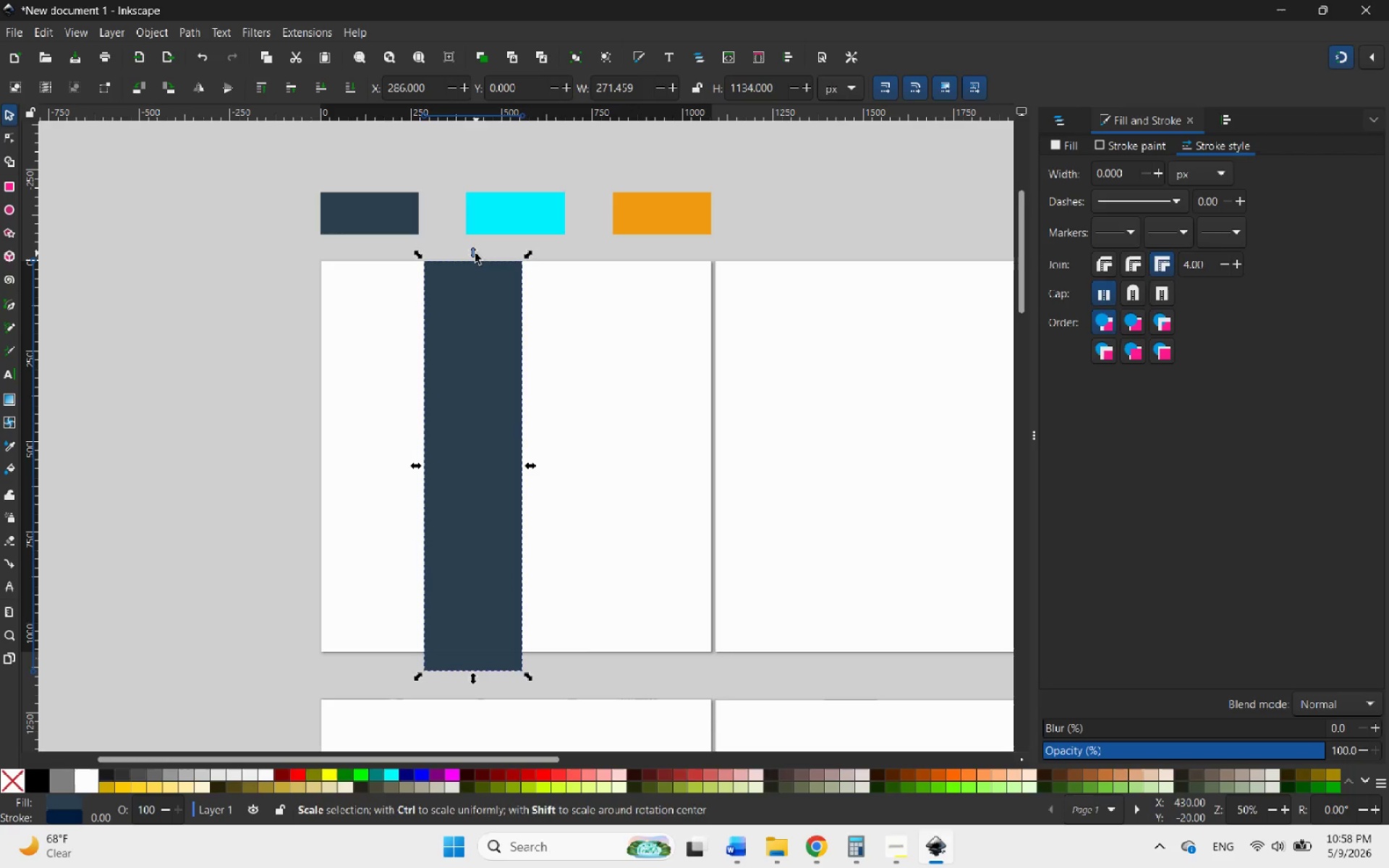 
left_click_drag(start_coordinate=[475, 253], to_coordinate=[487, 246])
 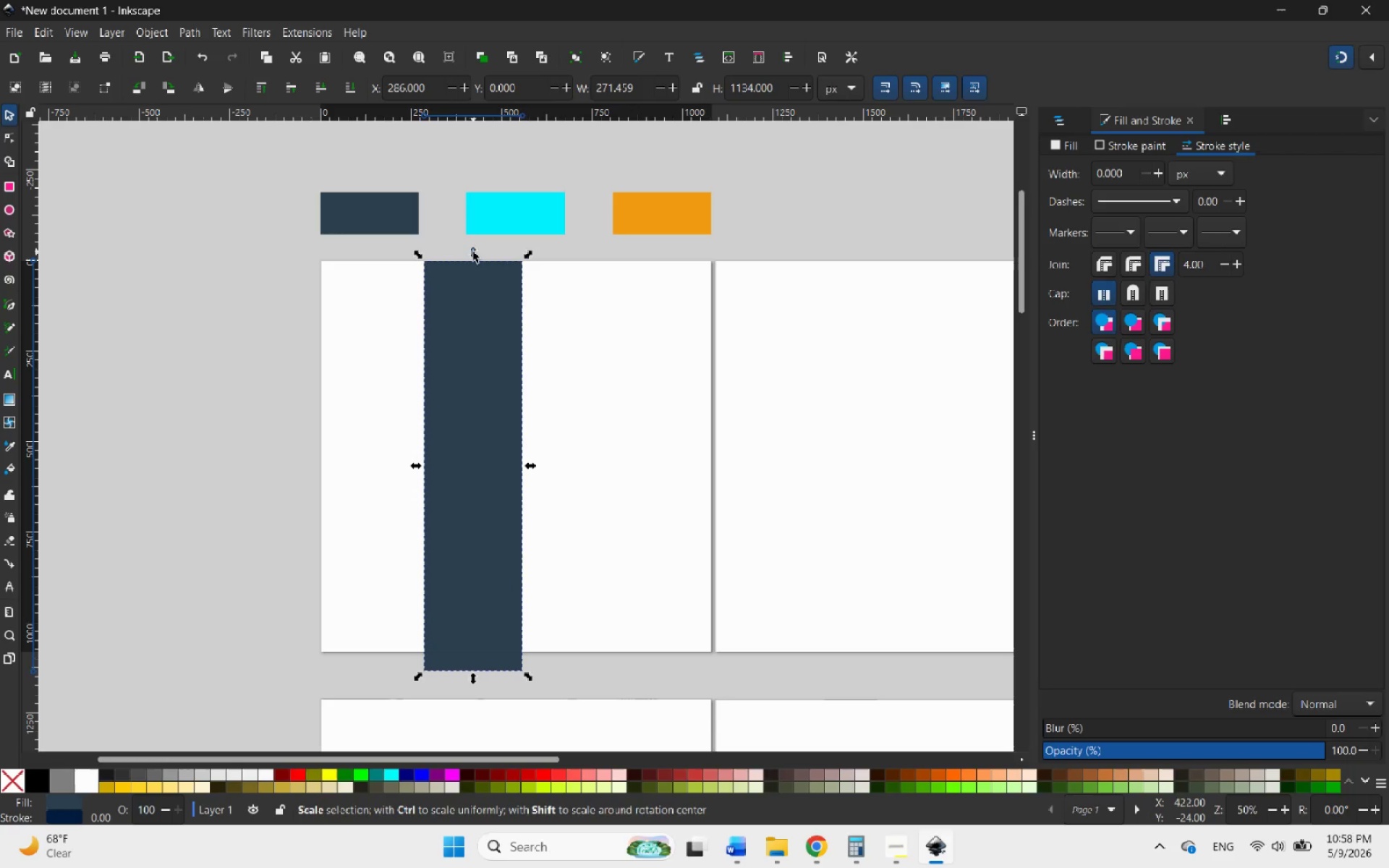 
hold_key(key=ControlLeft, duration=0.47)
scroll: coordinate [472, 251], scroll_direction: up, amount: 6.0
 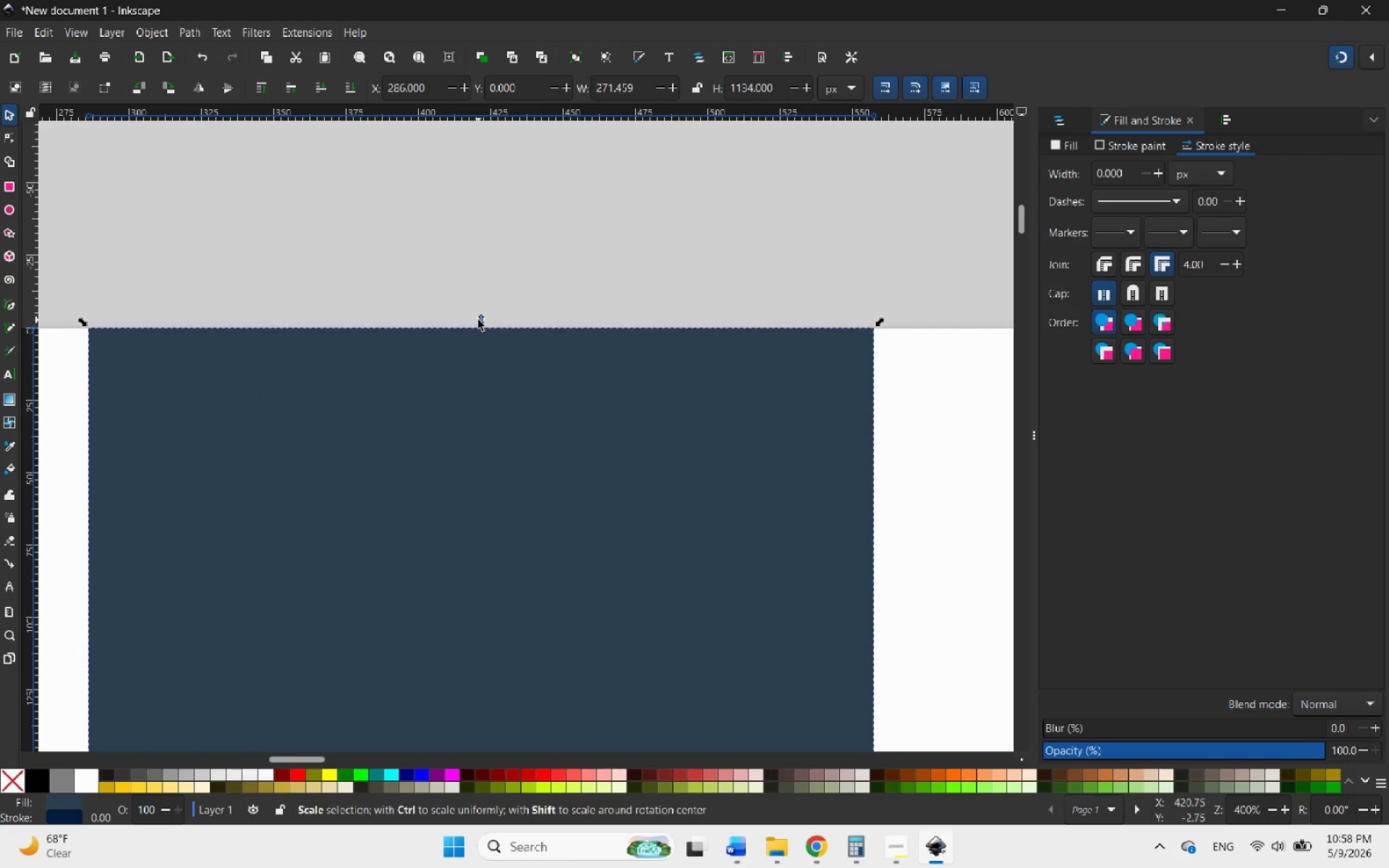 
left_click_drag(start_coordinate=[480, 319], to_coordinate=[502, 221])
 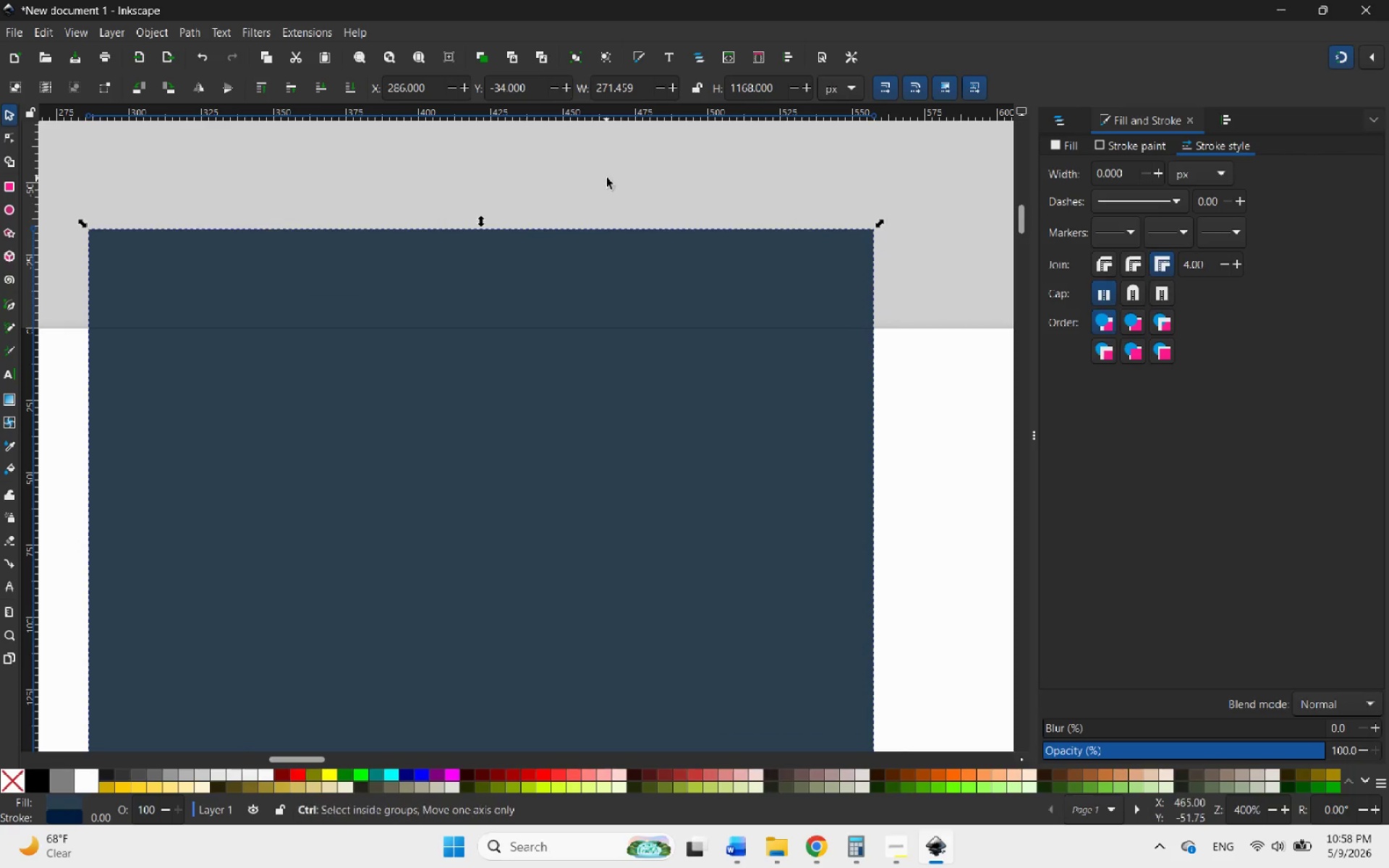 
hold_key(key=ControlLeft, duration=1.34)
scroll: coordinate [617, 179], scroll_direction: down, amount: 5.0
 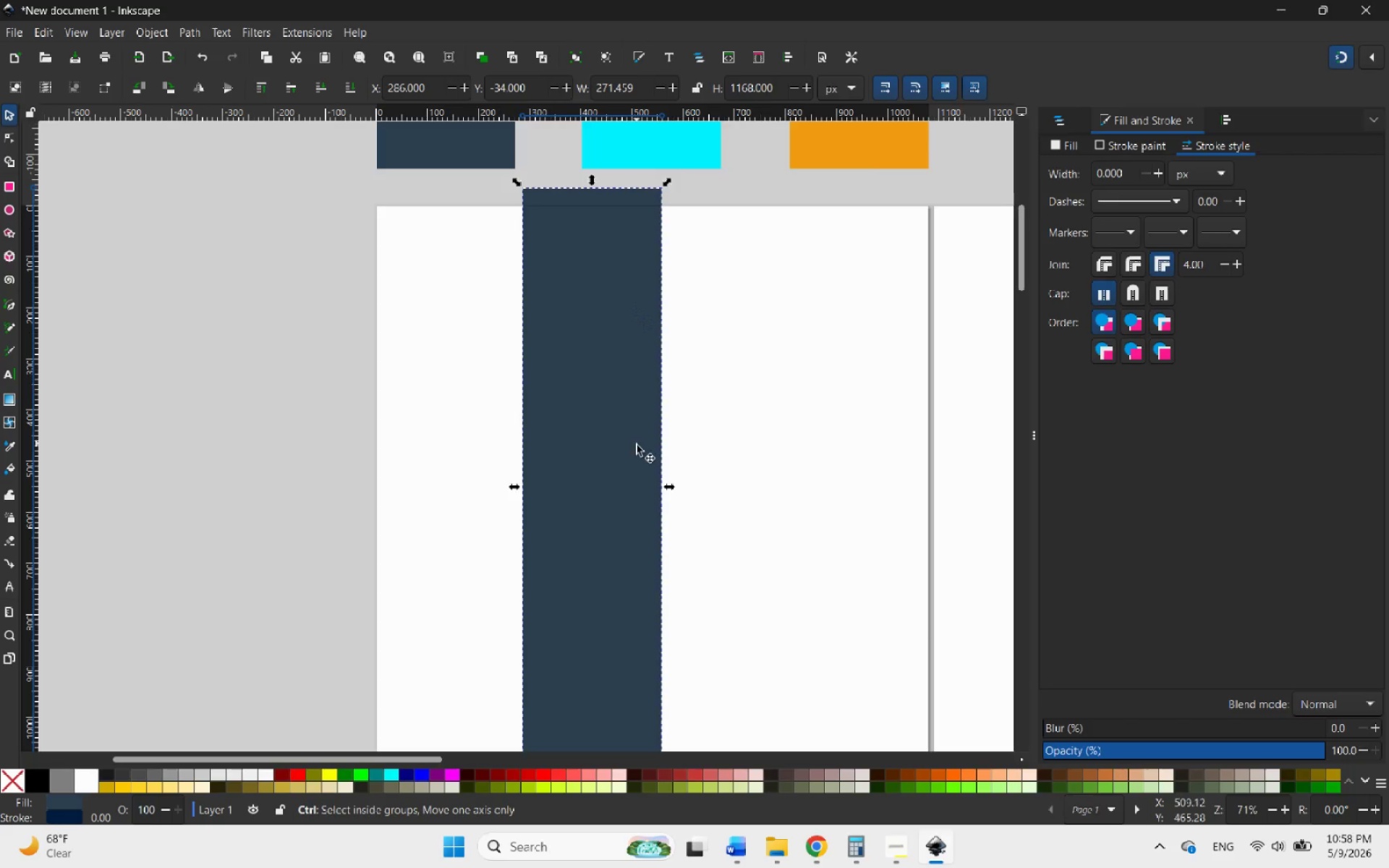 
scroll: coordinate [633, 450], scroll_direction: up, amount: 4.0
 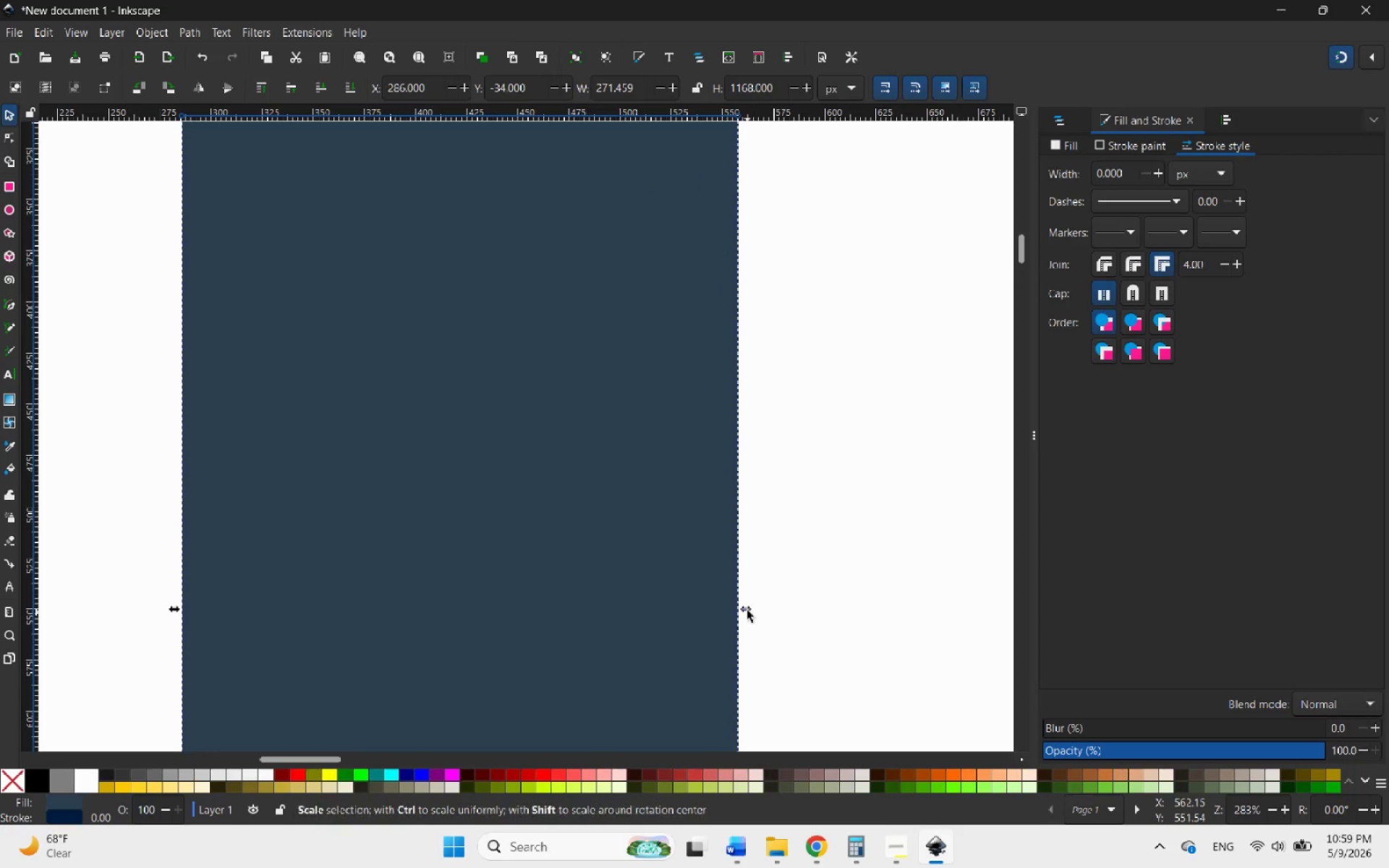 
left_click_drag(start_coordinate=[749, 608], to_coordinate=[223, 621])
 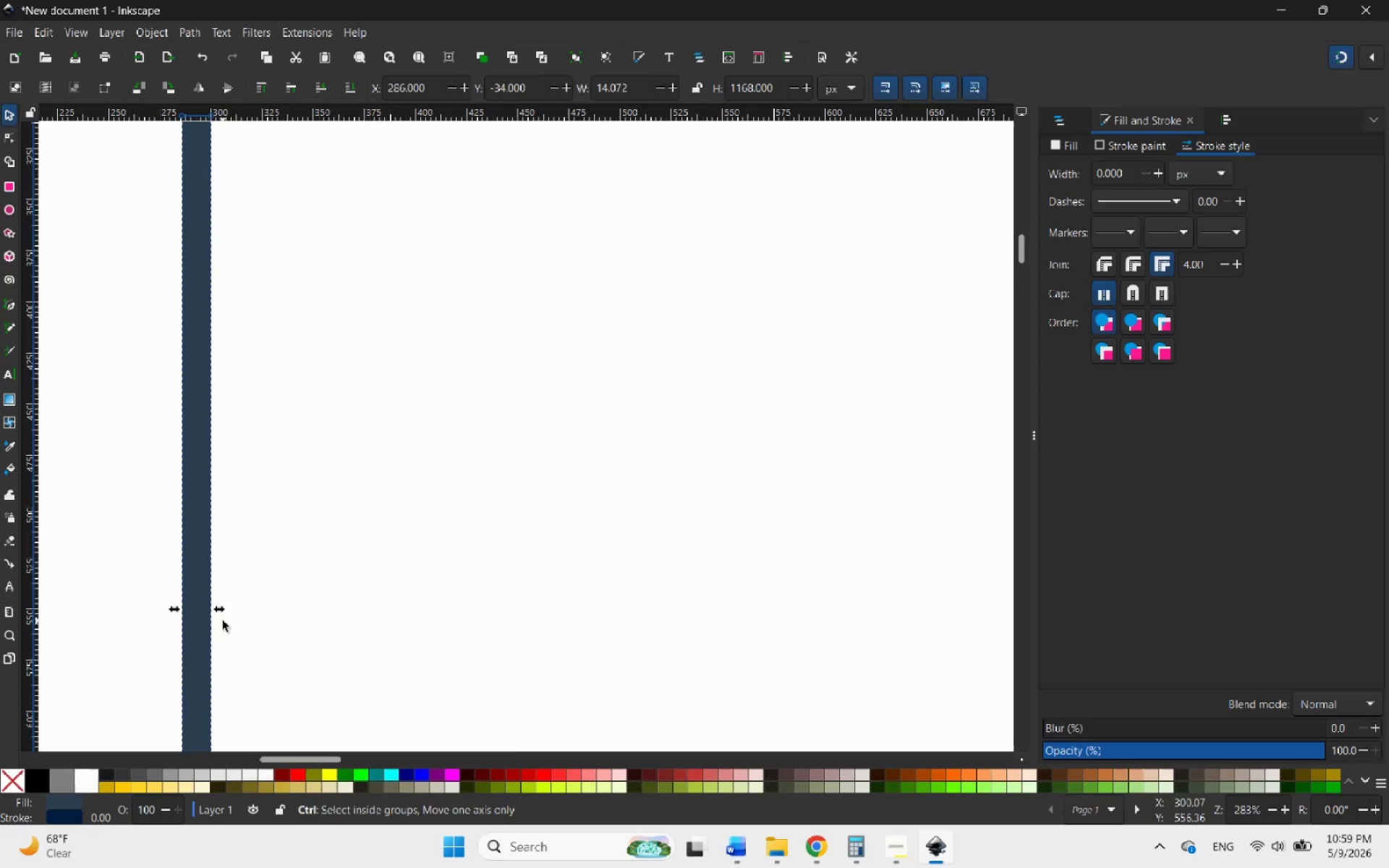 
hold_key(key=ControlLeft, duration=0.83)
scroll: coordinate [182, 616], scroll_direction: up, amount: 7.0
 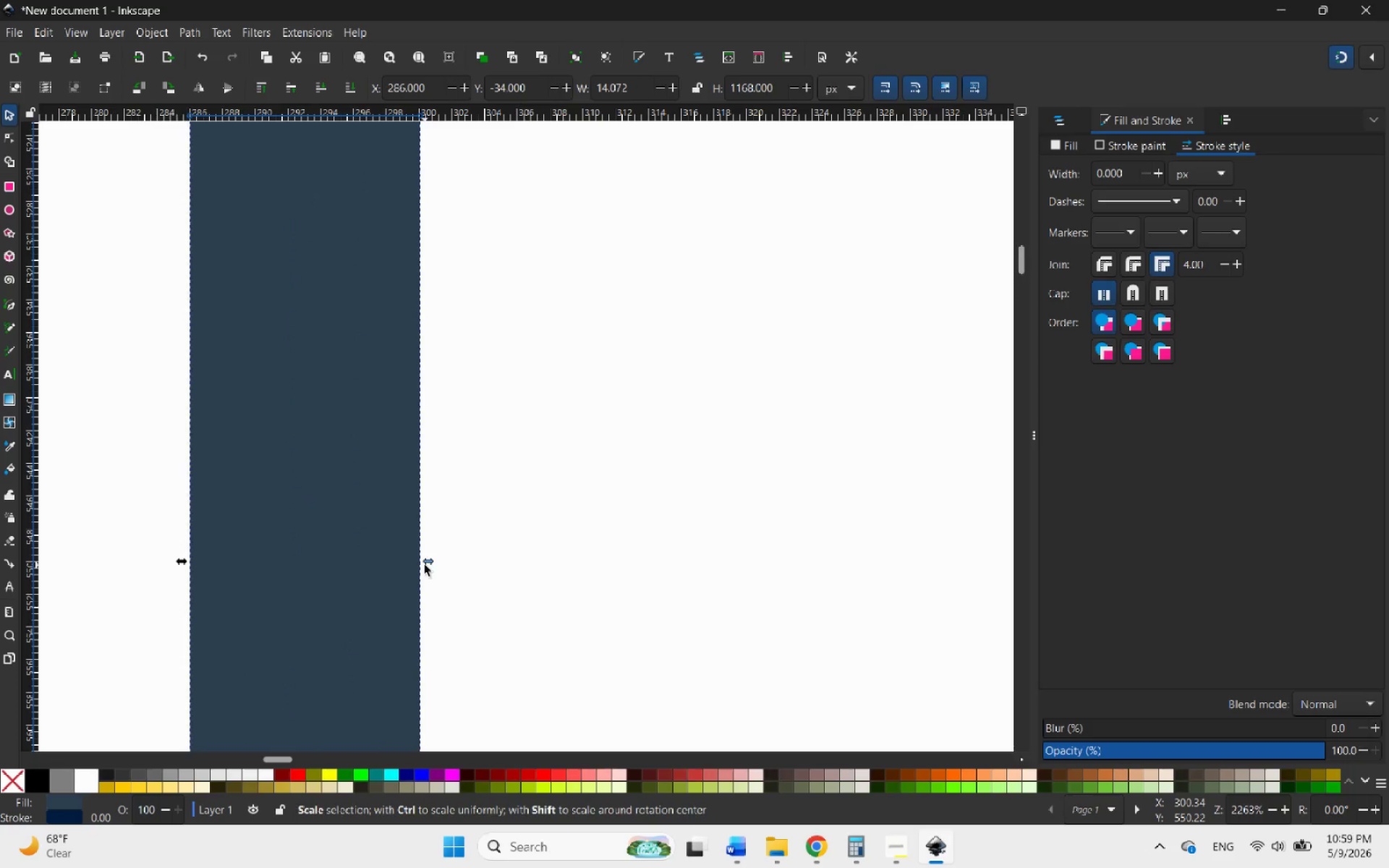 
left_click_drag(start_coordinate=[429, 563], to_coordinate=[255, 576])
 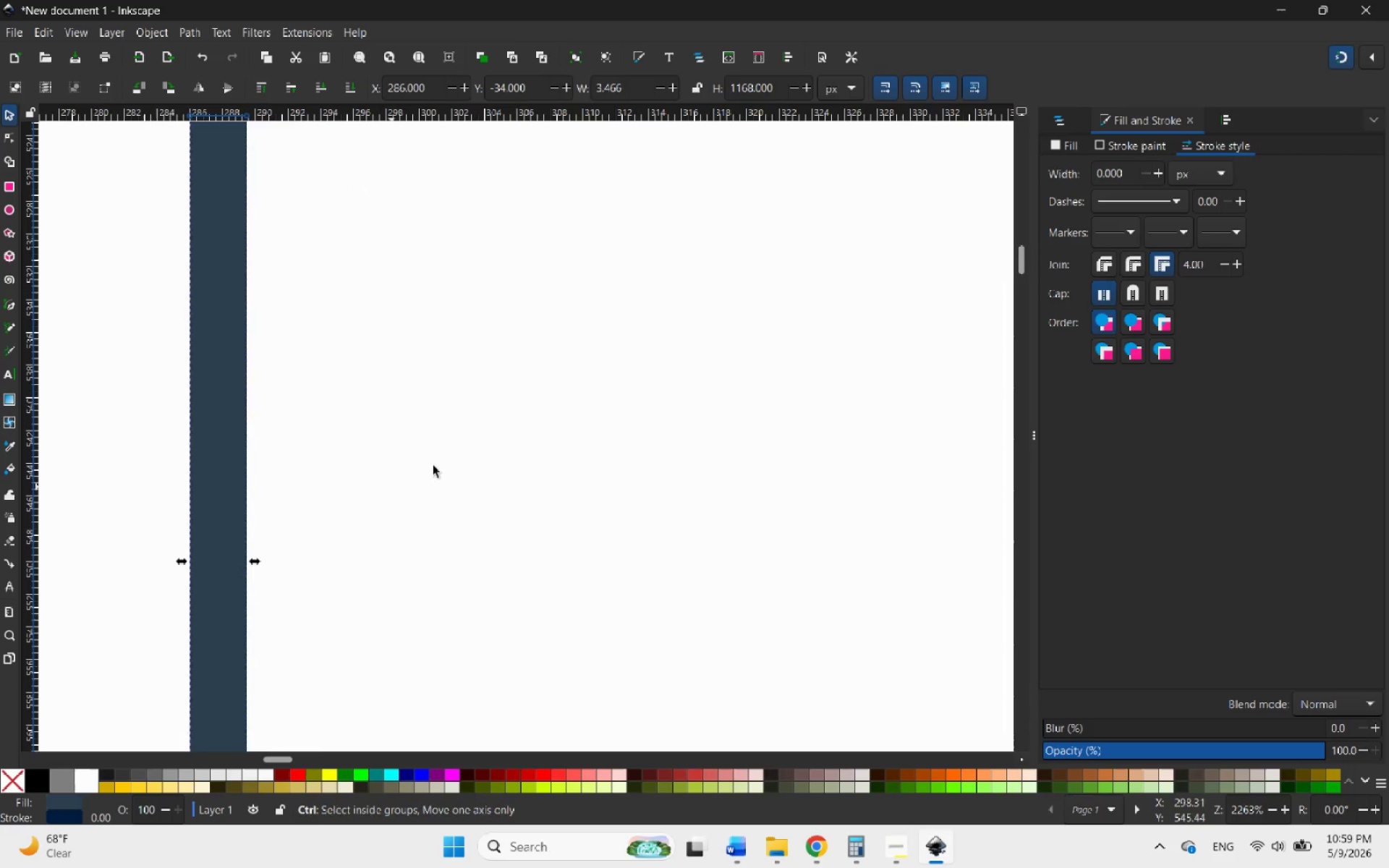 
hold_key(key=ControlLeft, duration=3.64)
scroll: coordinate [508, 439], scroll_direction: down, amount: 16.0
 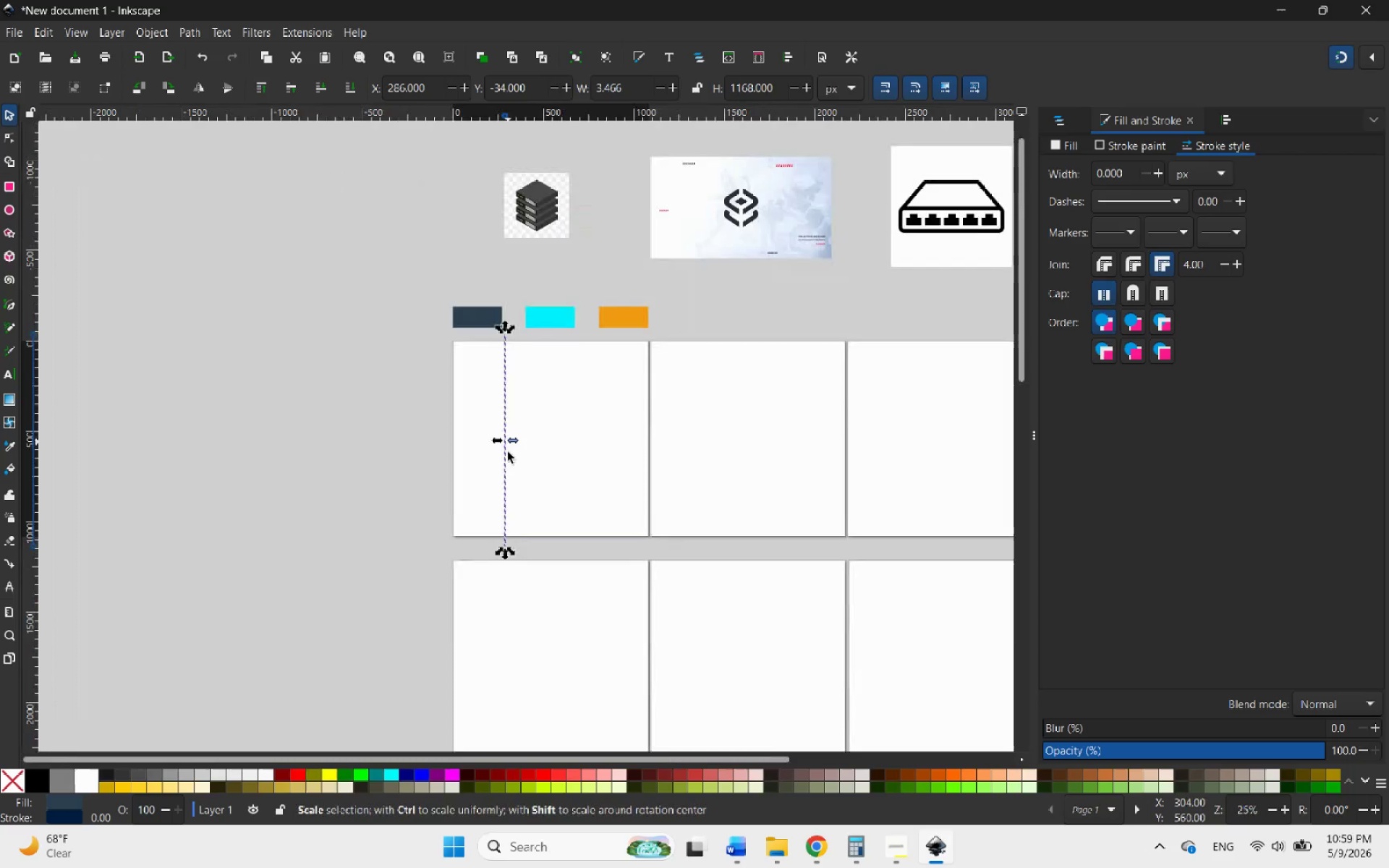 
scroll: coordinate [508, 495], scroll_direction: up, amount: 6.0
 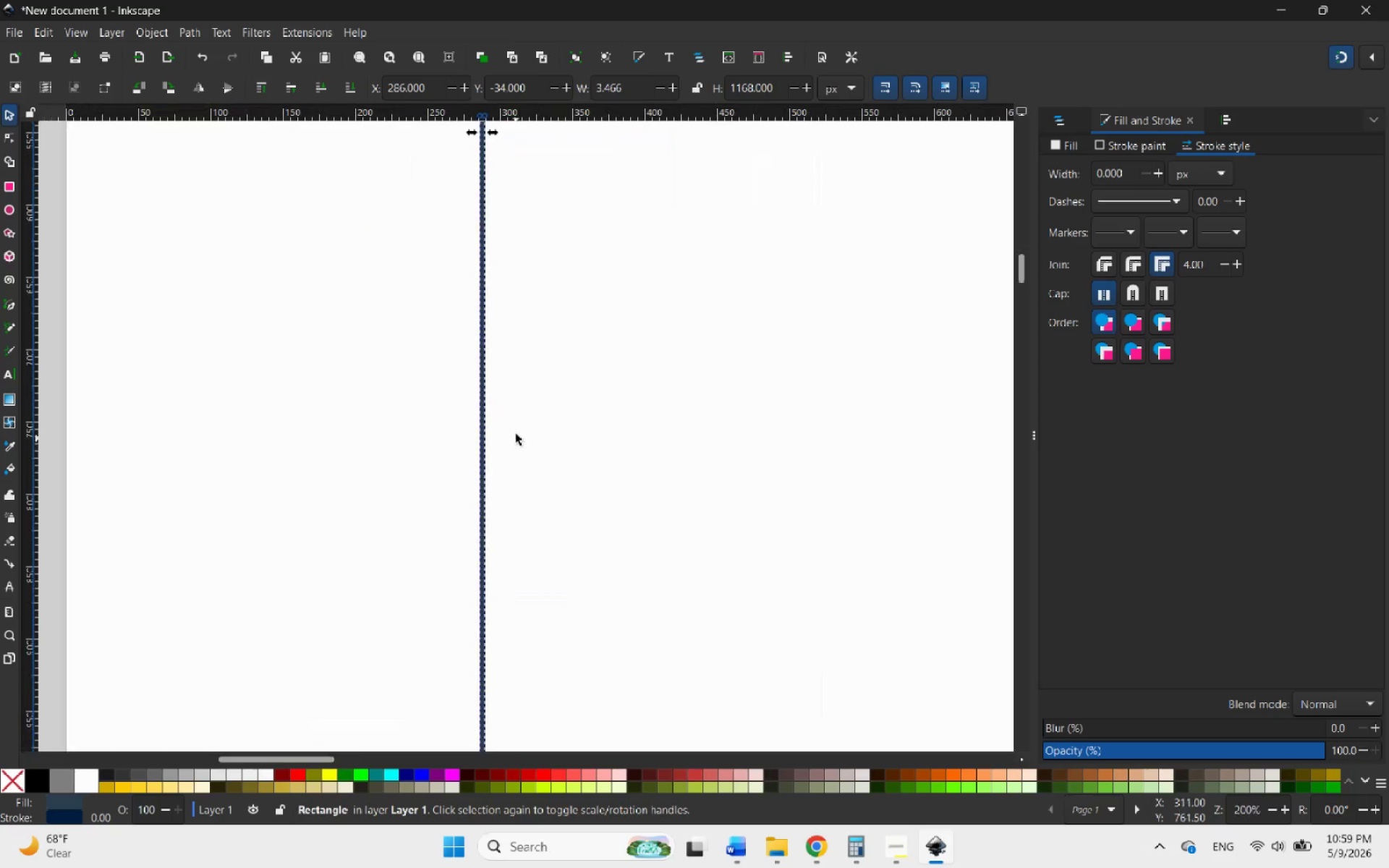 
scroll: coordinate [516, 433], scroll_direction: down, amount: 2.0
 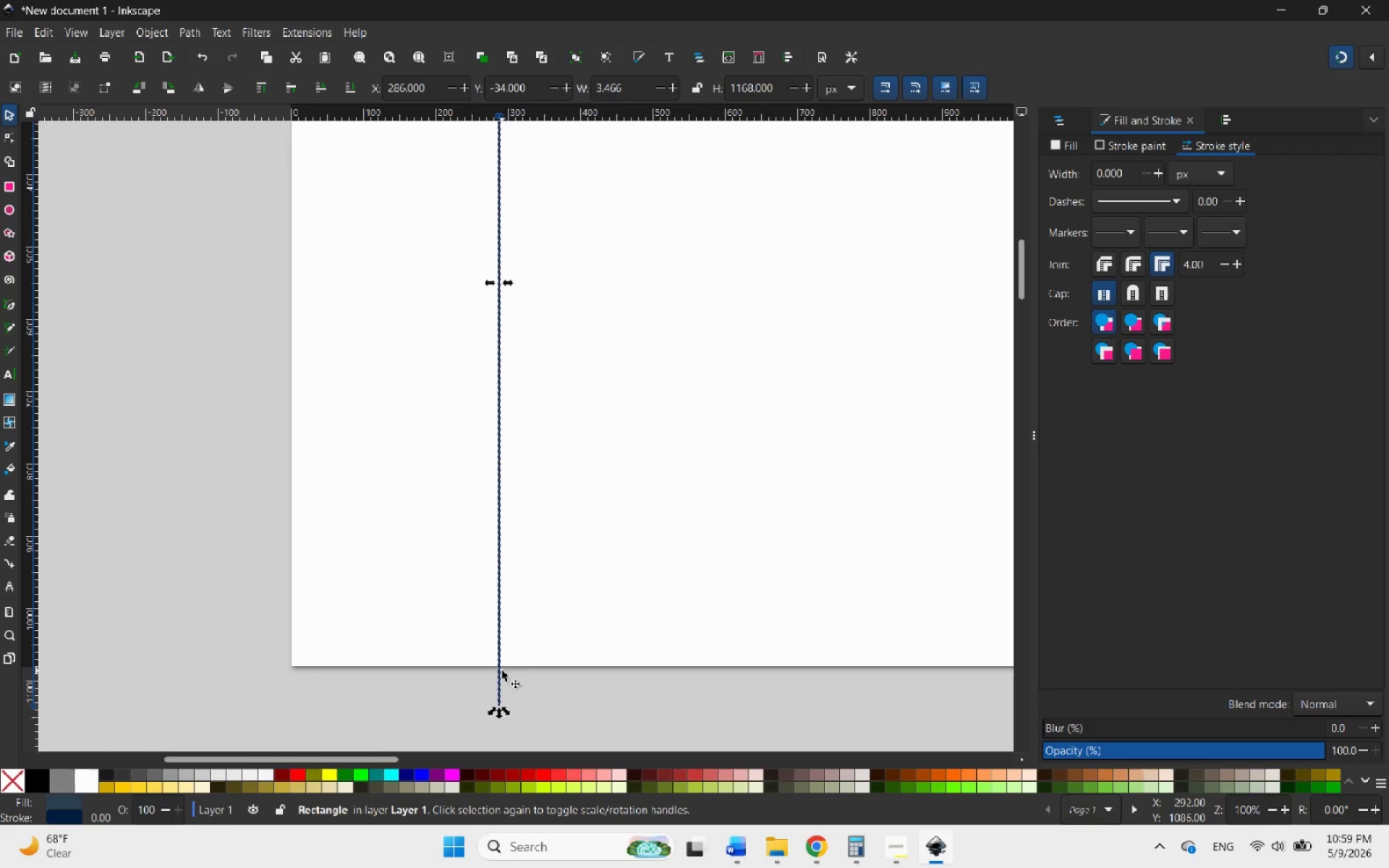 
hold_key(key=ControlLeft, duration=1.27)
scroll: coordinate [511, 197], scroll_direction: up, amount: 12.0
 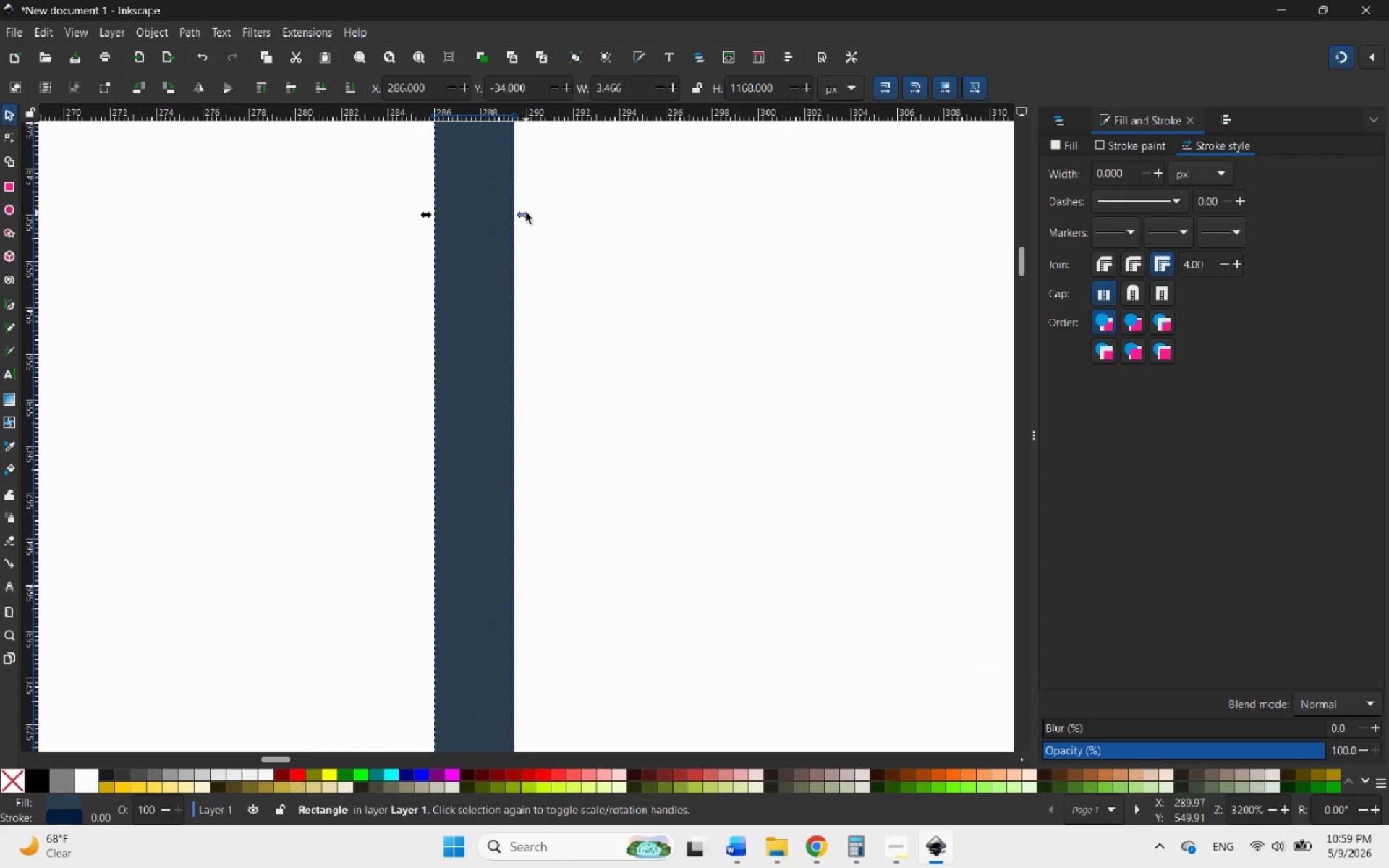 
left_click_drag(start_coordinate=[525, 212], to_coordinate=[474, 218])
 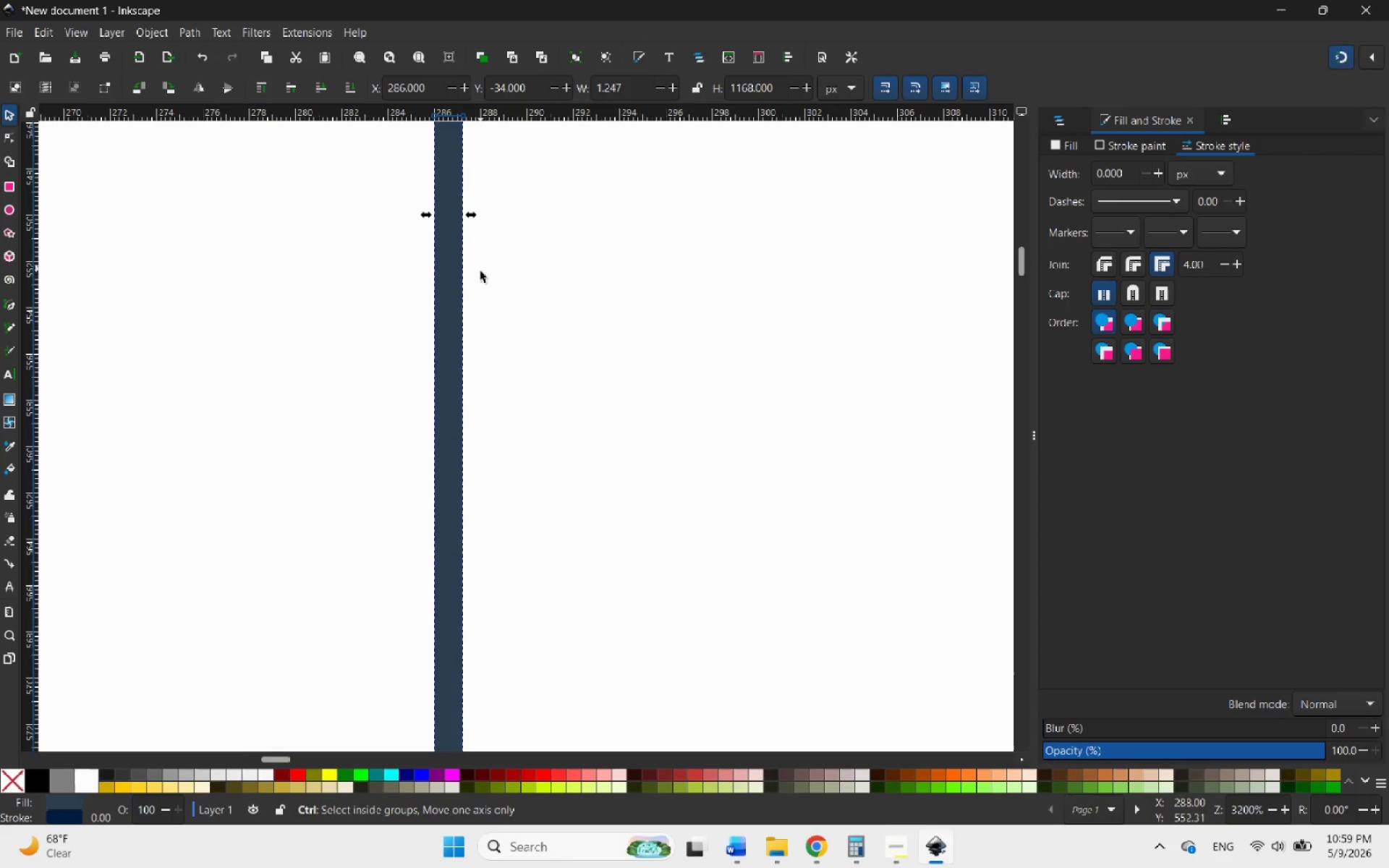 
hold_key(key=ControlLeft, duration=1.64)
scroll: coordinate [534, 330], scroll_direction: down, amount: 13.0
 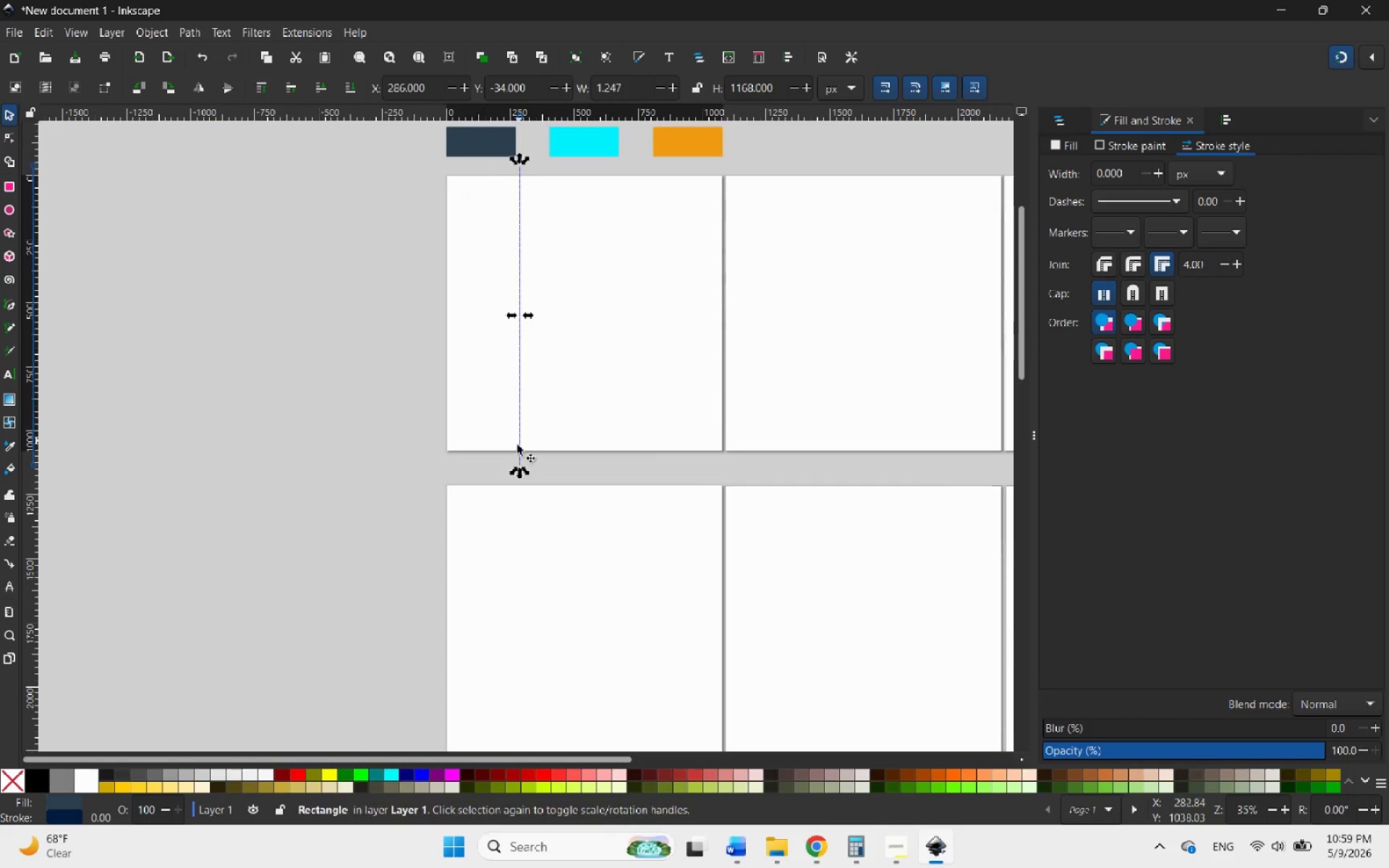 
hold_key(key=ControlLeft, duration=0.39)
scroll: coordinate [517, 446], scroll_direction: up, amount: 4.0
 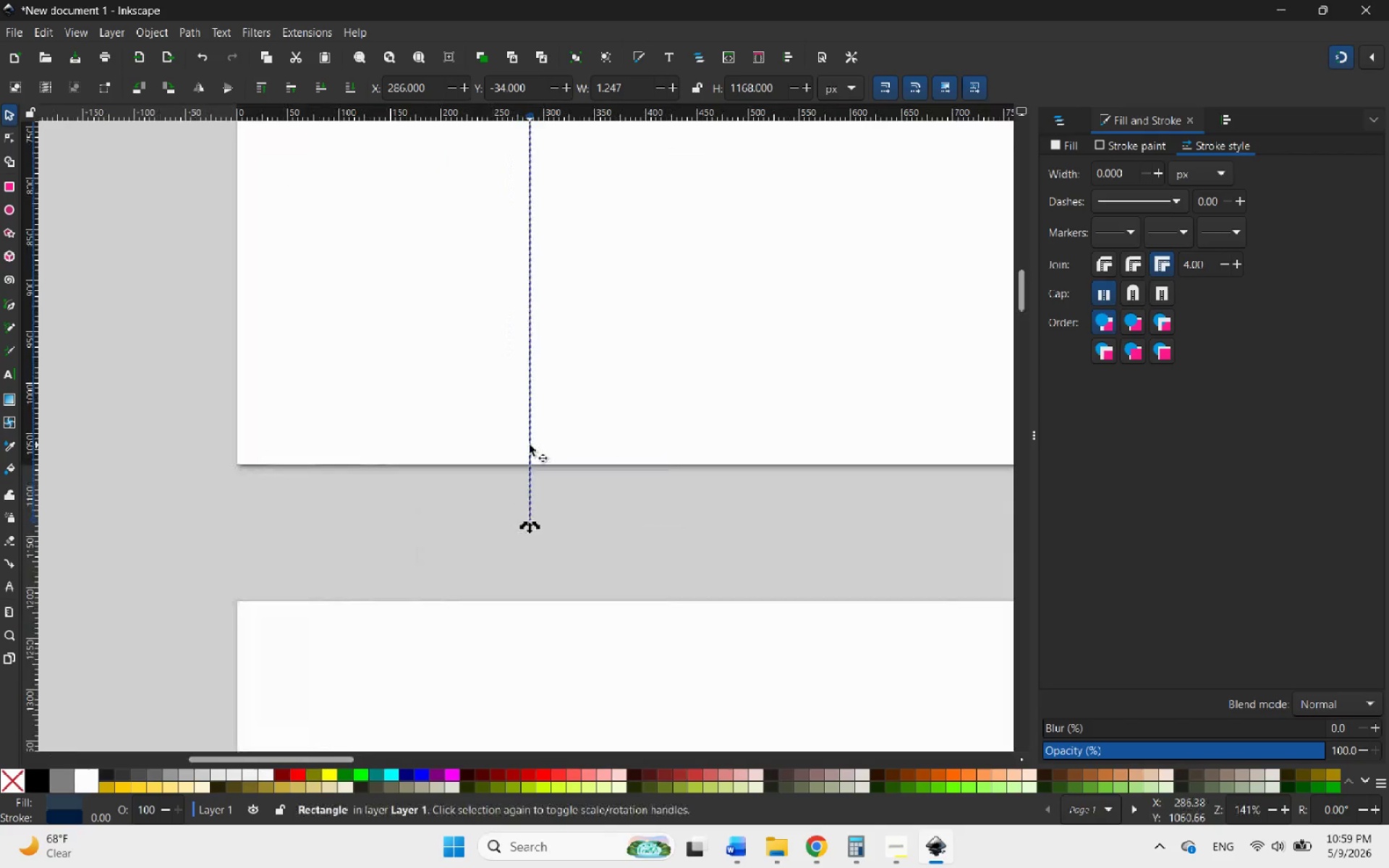 
left_click([530, 445])
 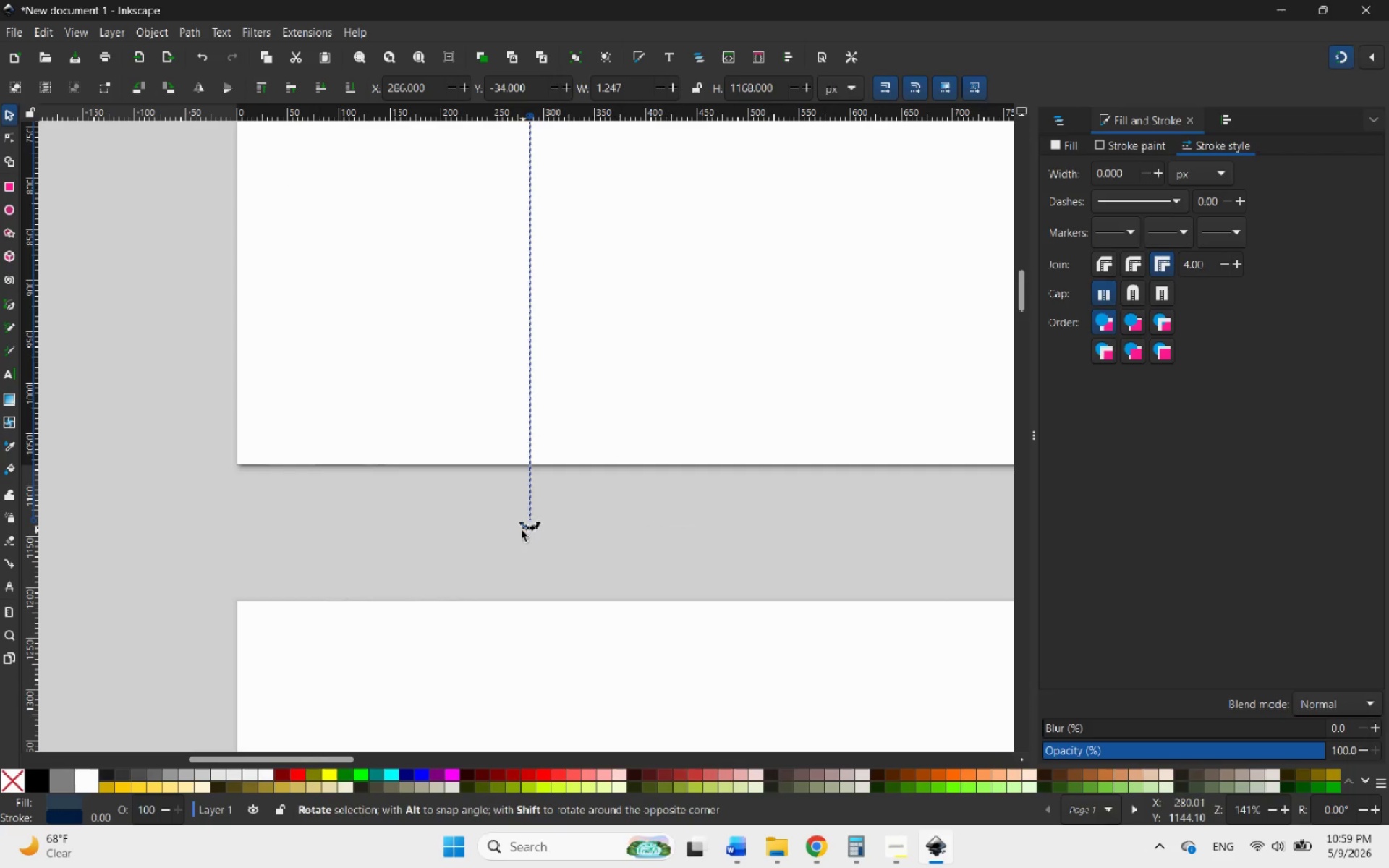 
left_click_drag(start_coordinate=[522, 530], to_coordinate=[123, 170])
 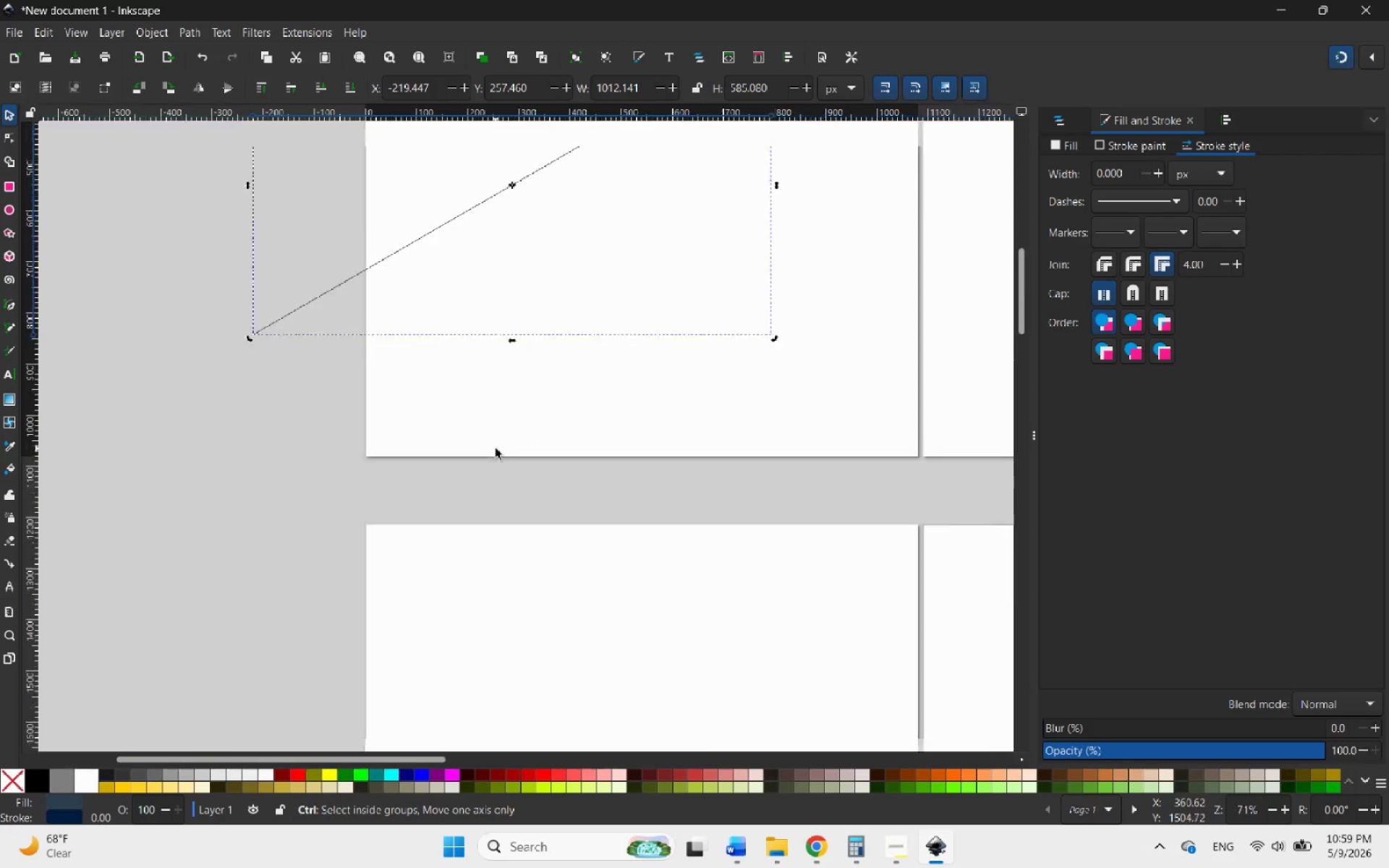 
hold_key(key=ControlLeft, duration=5.12)
 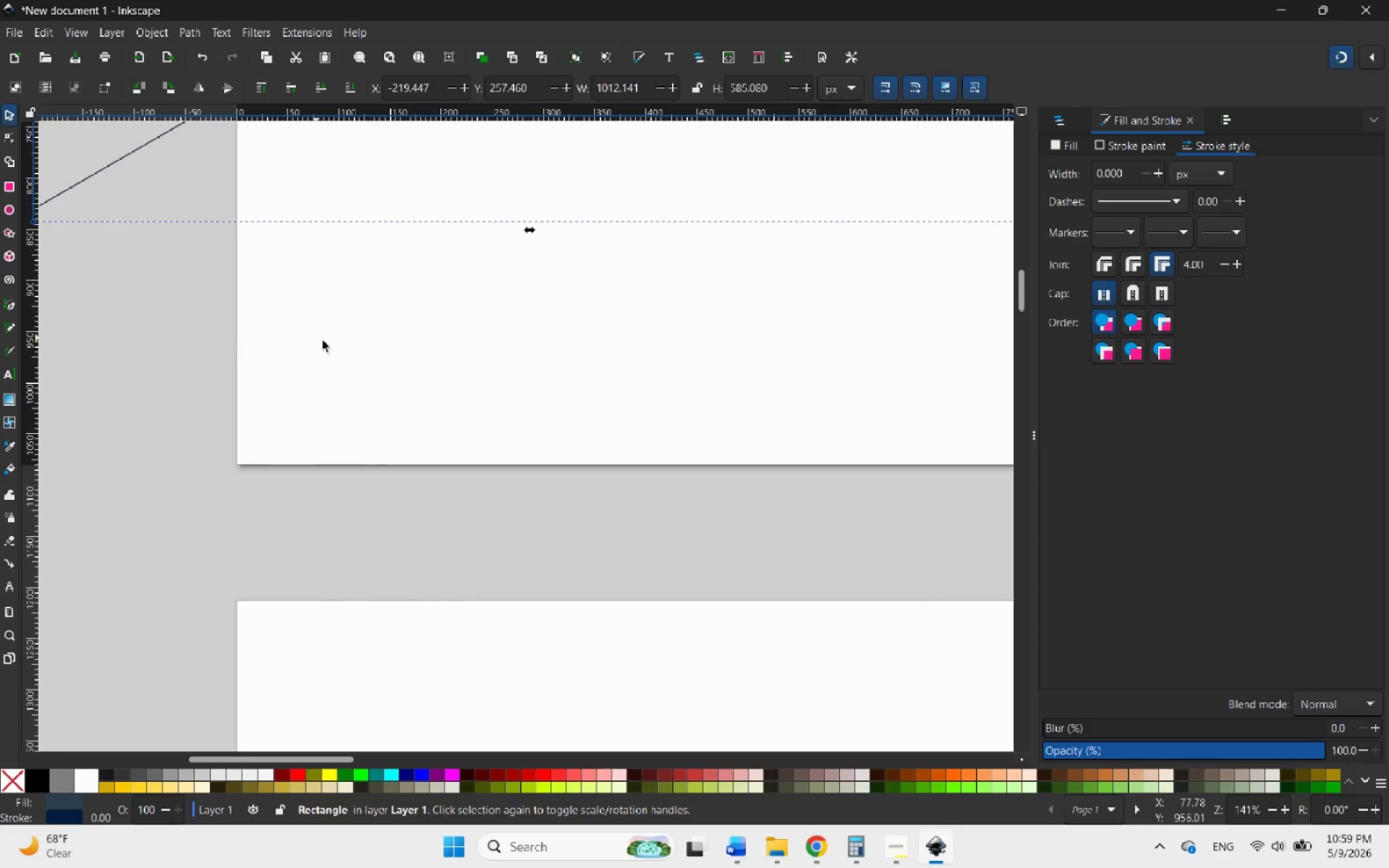 
hold_key(key=ControlLeft, duration=1.7)
scroll: coordinate [497, 449], scroll_direction: down, amount: 6.0
 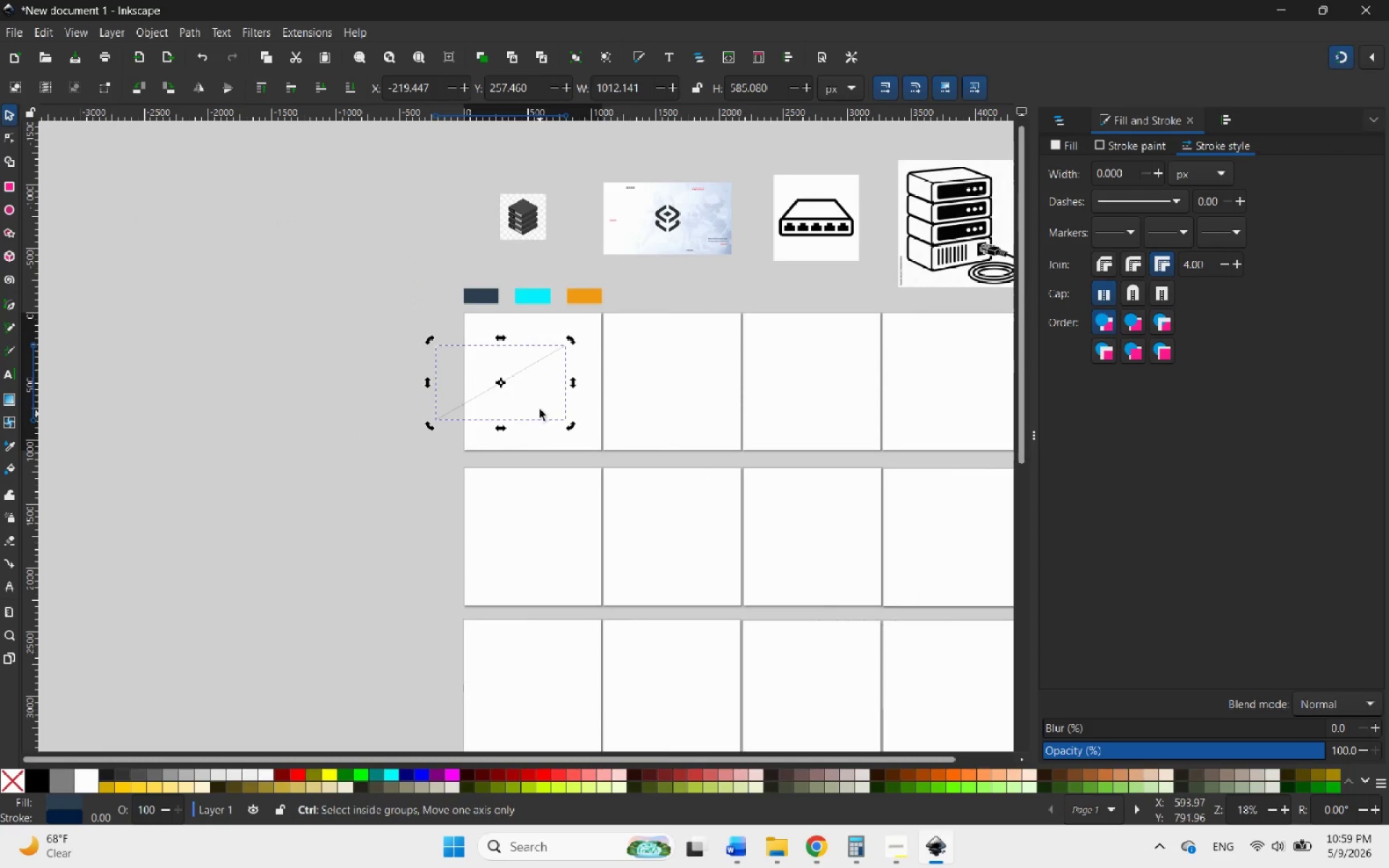 
scroll: coordinate [527, 387], scroll_direction: up, amount: 3.0
 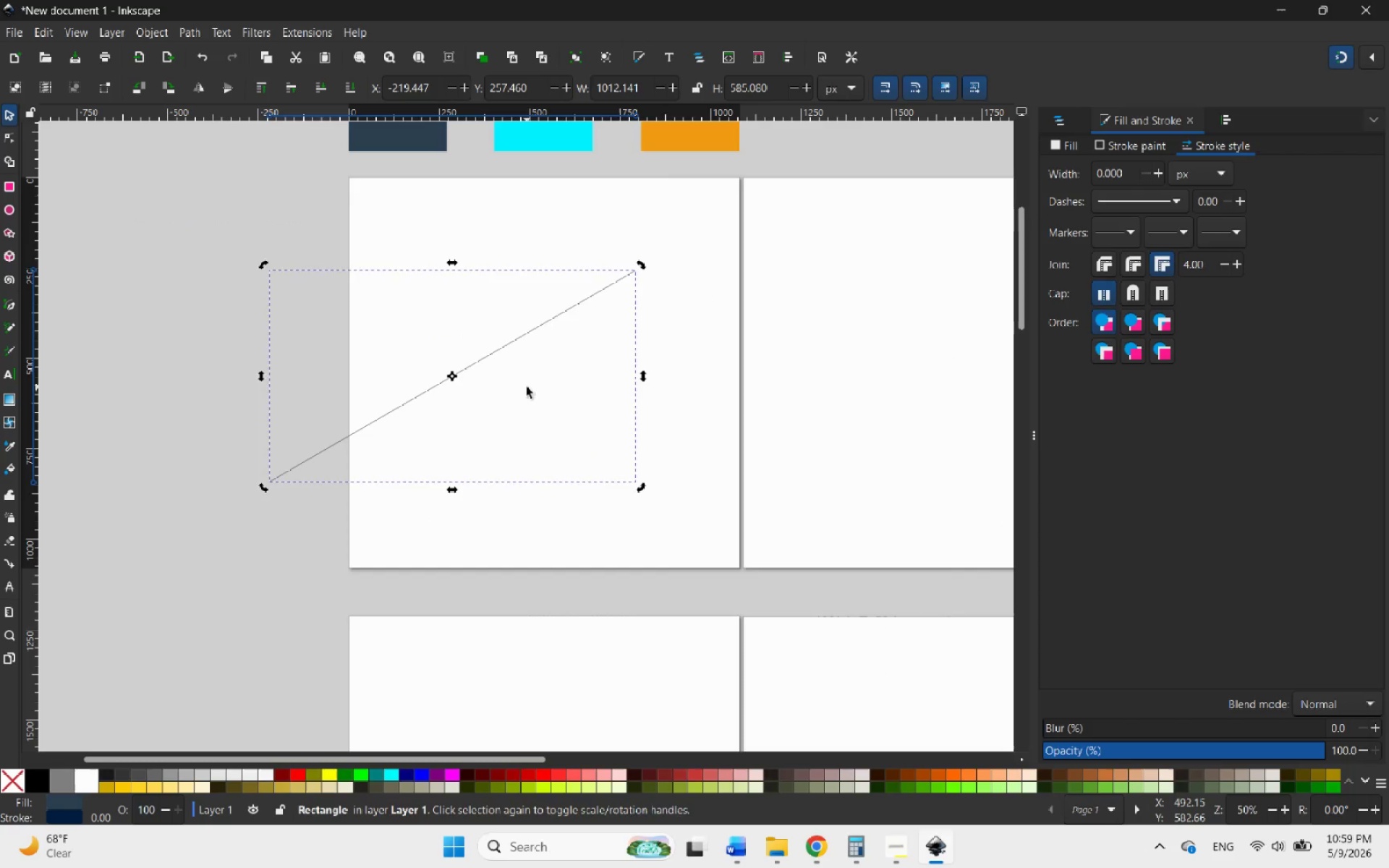 
key(Control+Z)
 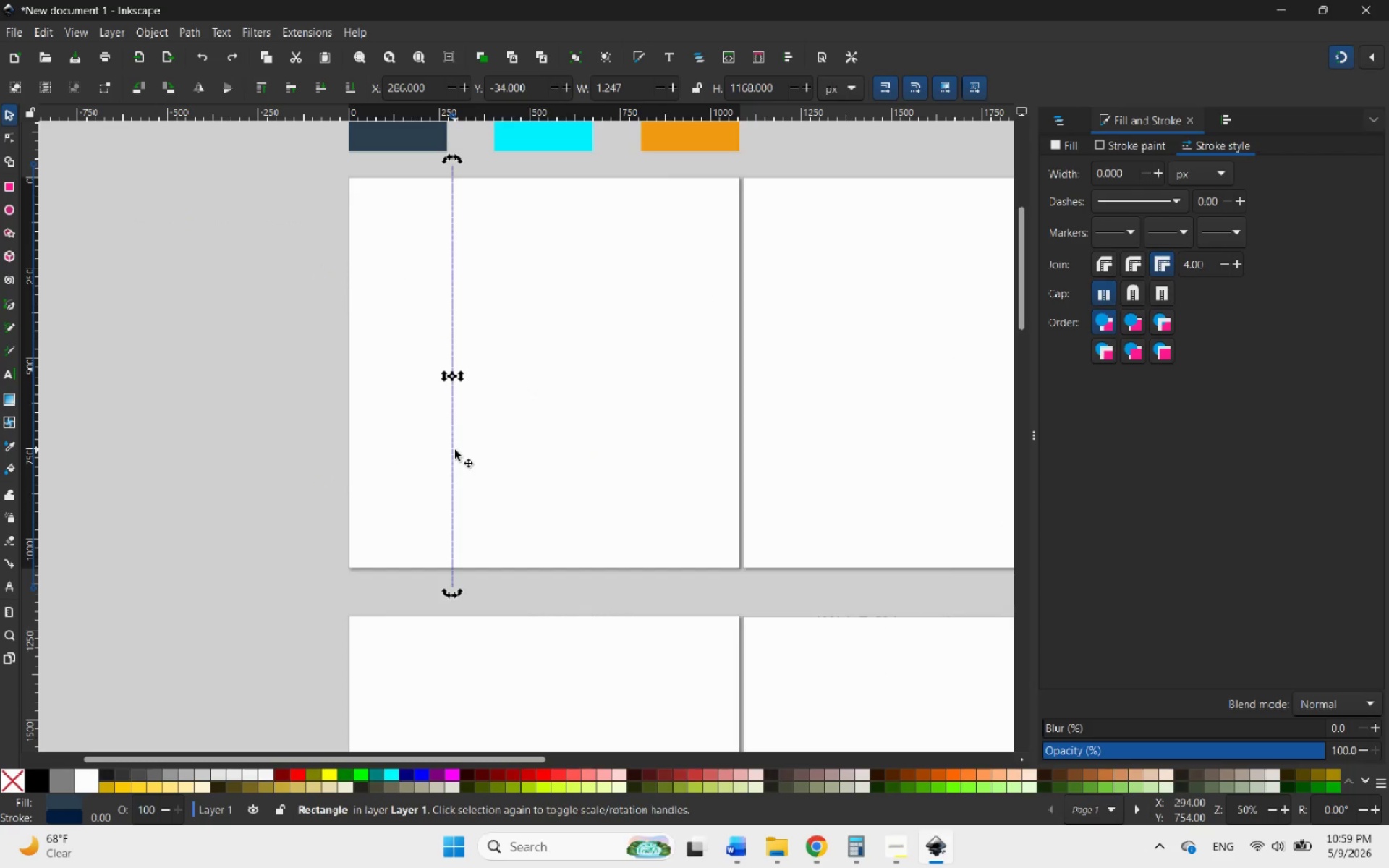 
left_click_drag(start_coordinate=[452, 451], to_coordinate=[632, 448])
 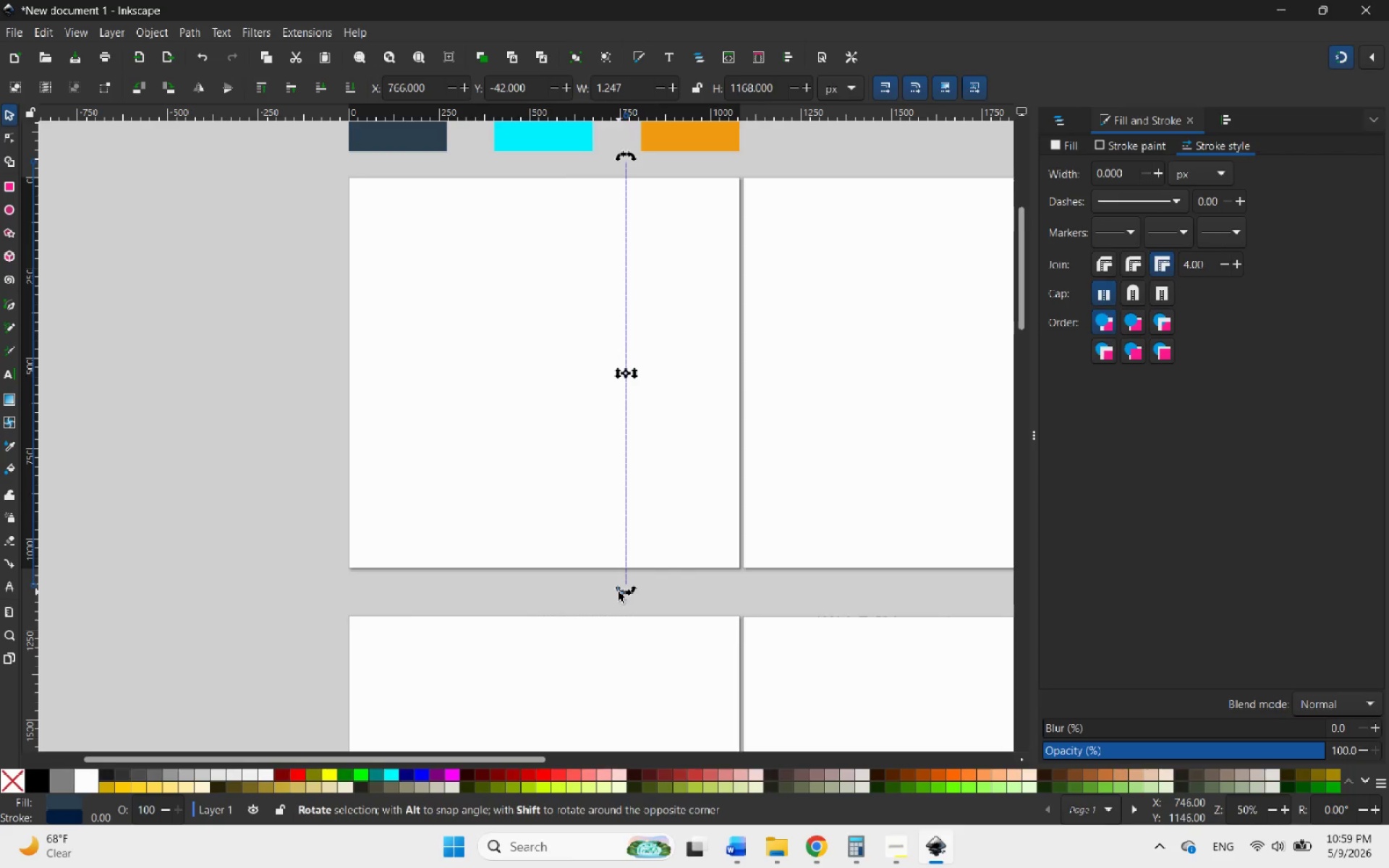 
left_click_drag(start_coordinate=[619, 592], to_coordinate=[399, 501])
 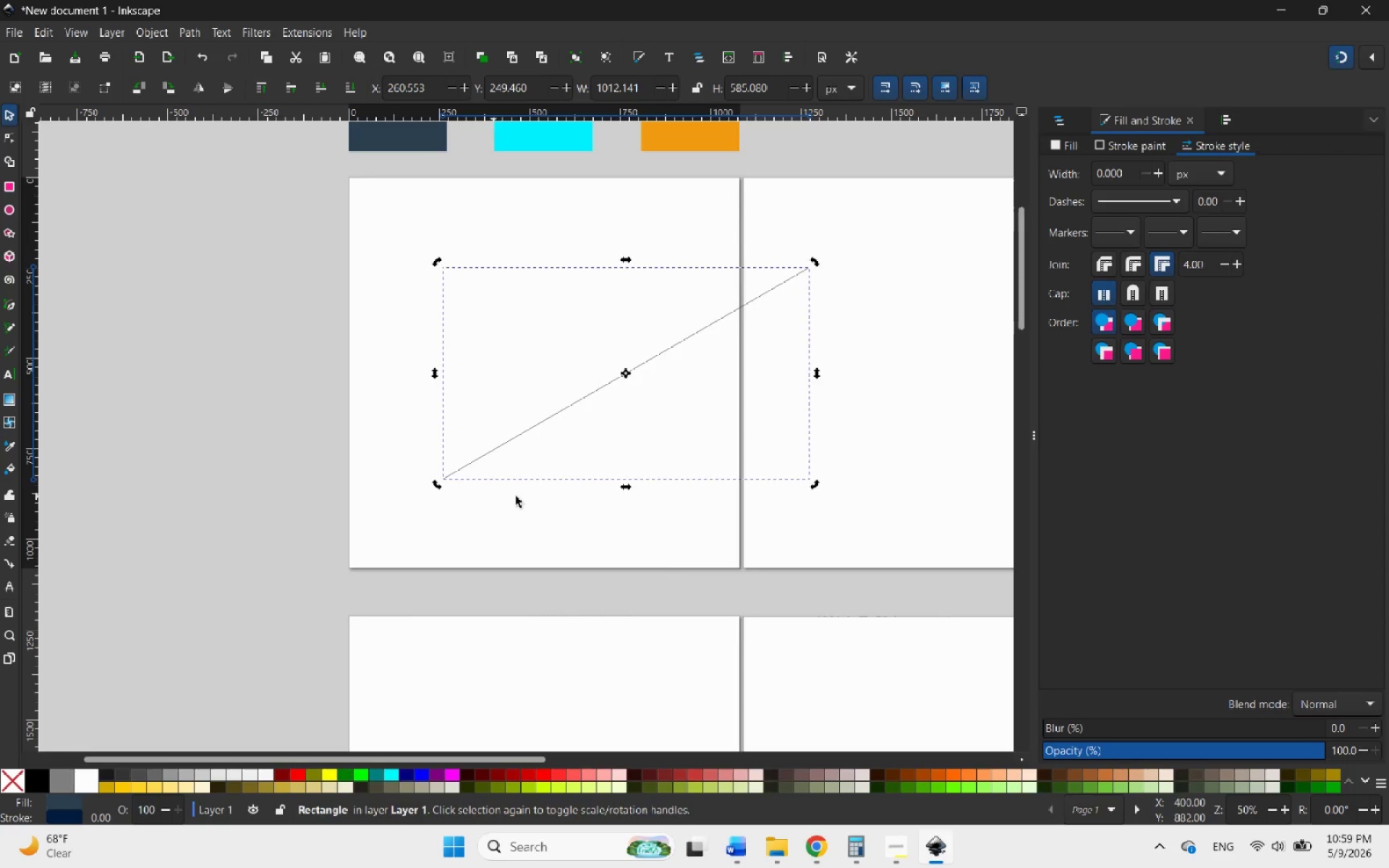 
hold_key(key=ControlLeft, duration=10.55)
 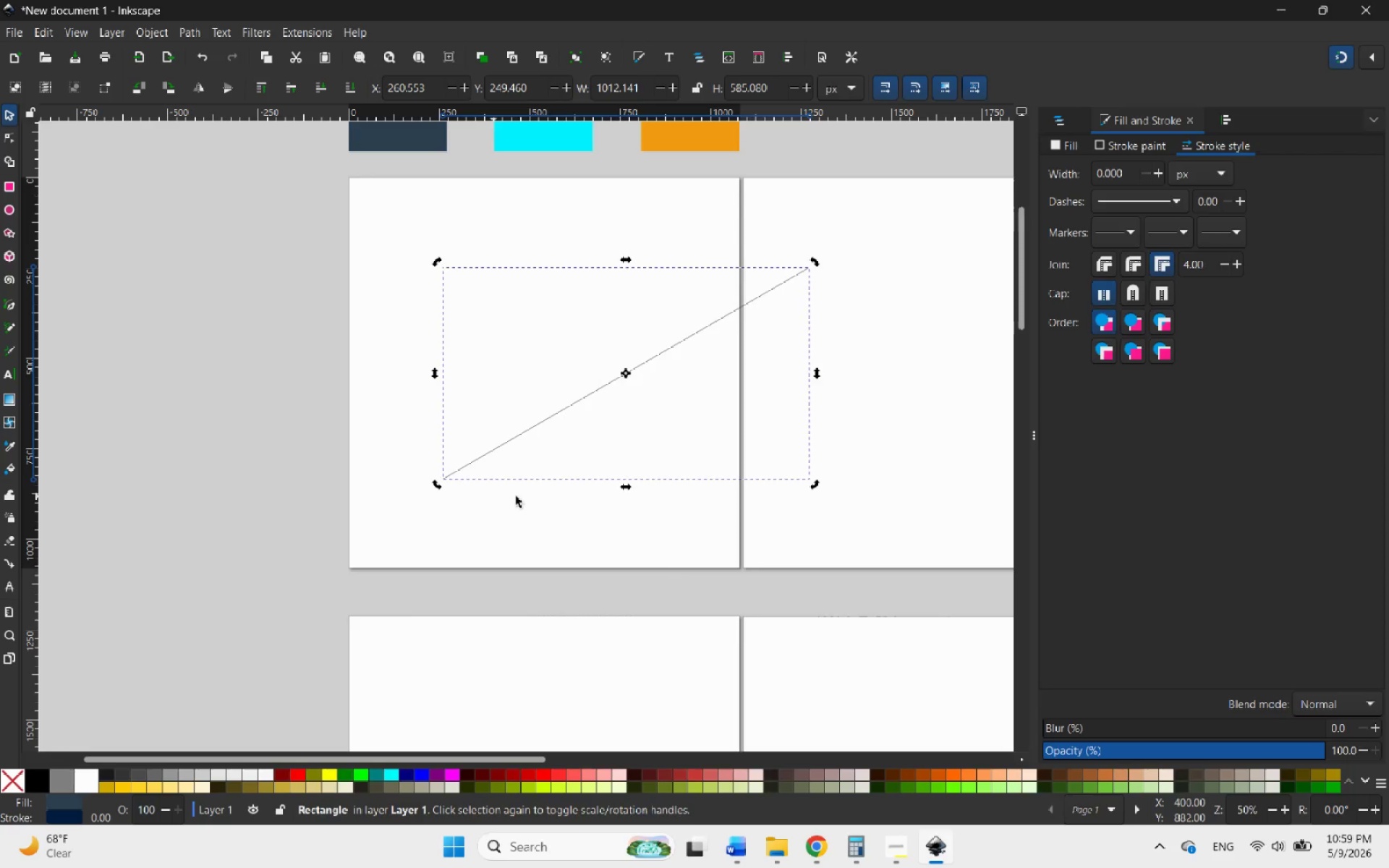 
hold_key(key=ControlLeft, duration=1.84)
scroll: coordinate [629, 563], scroll_direction: down, amount: 4.0
 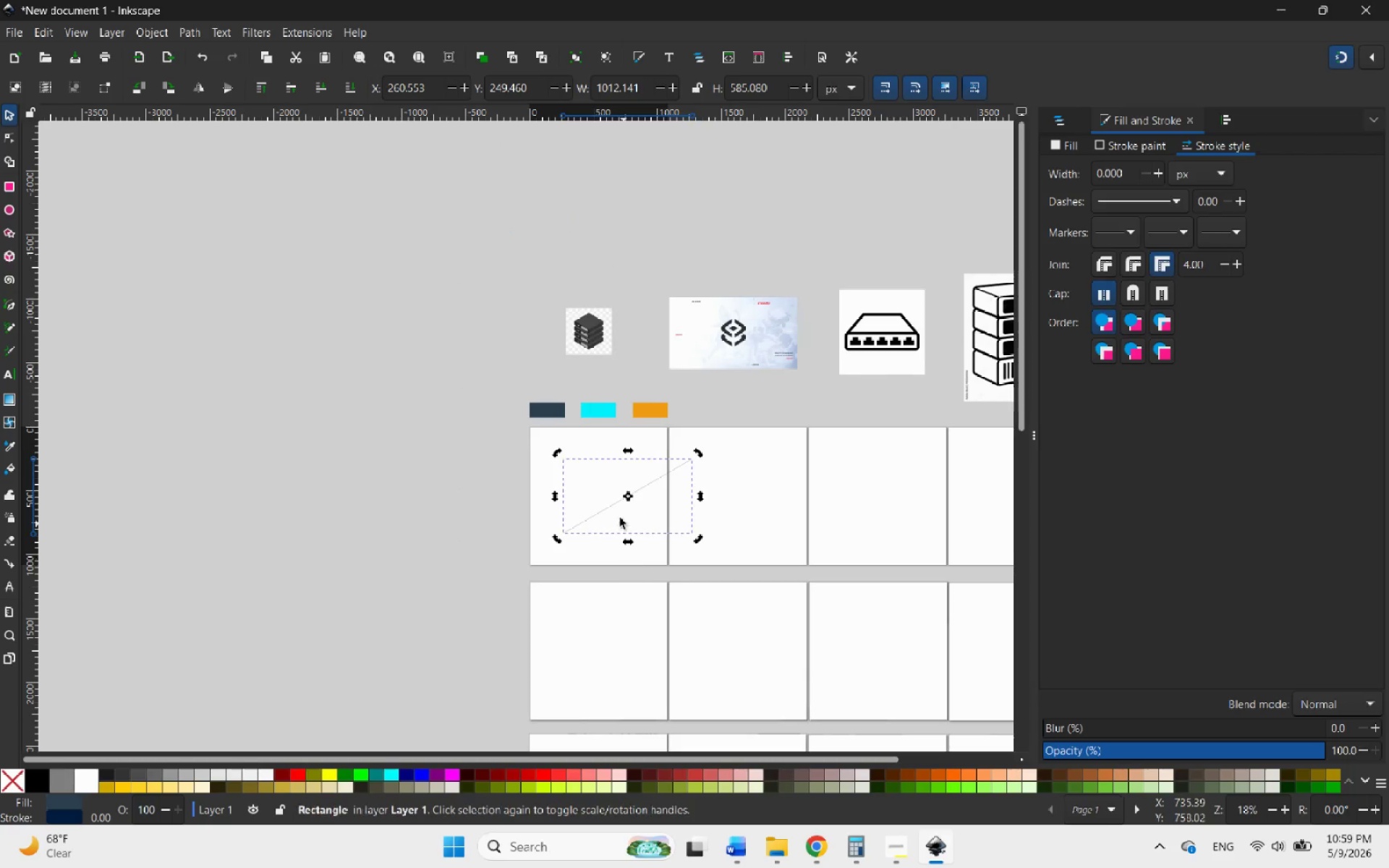 
scroll: coordinate [614, 509], scroll_direction: up, amount: 3.0
 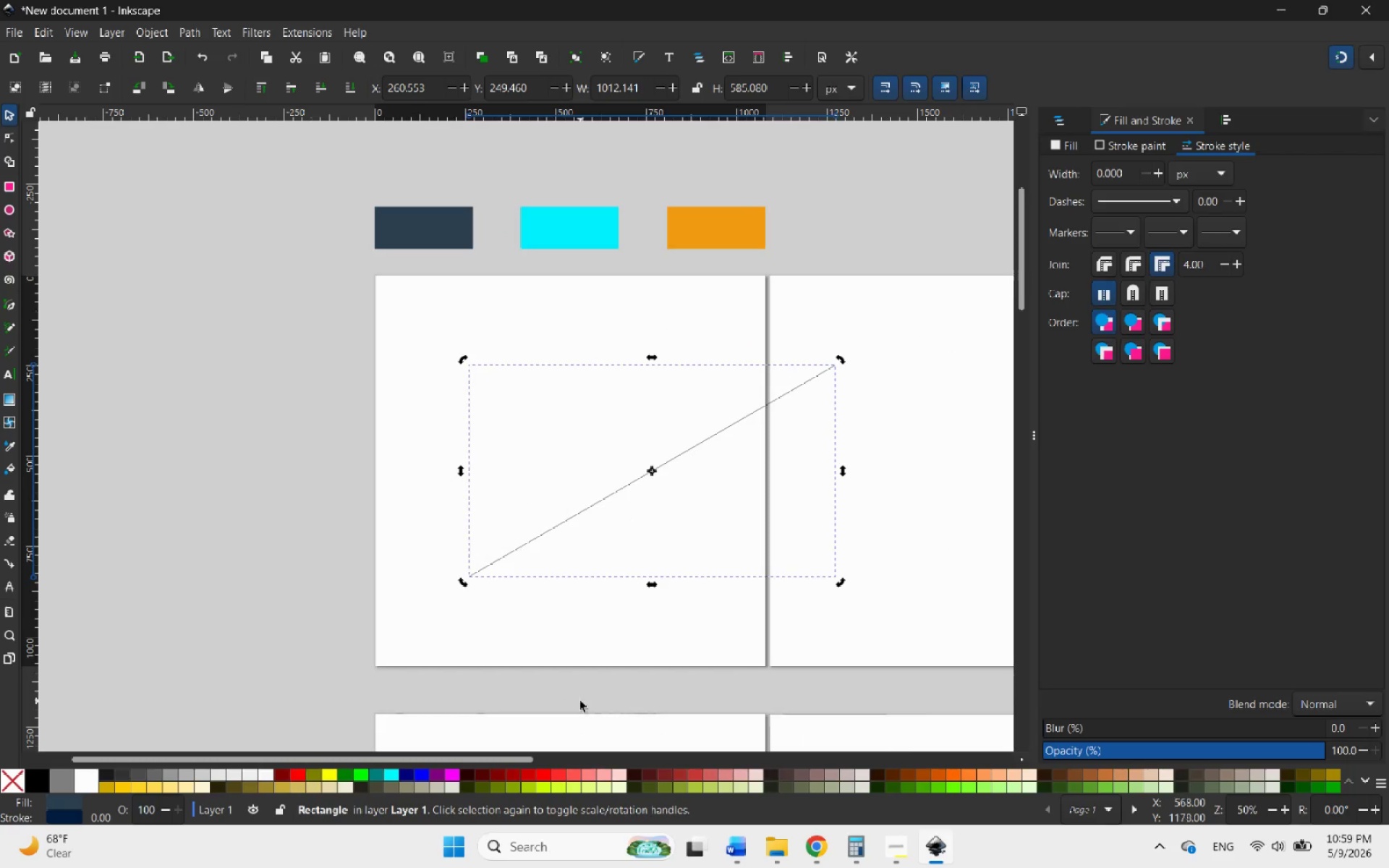 
left_click([898, 848])